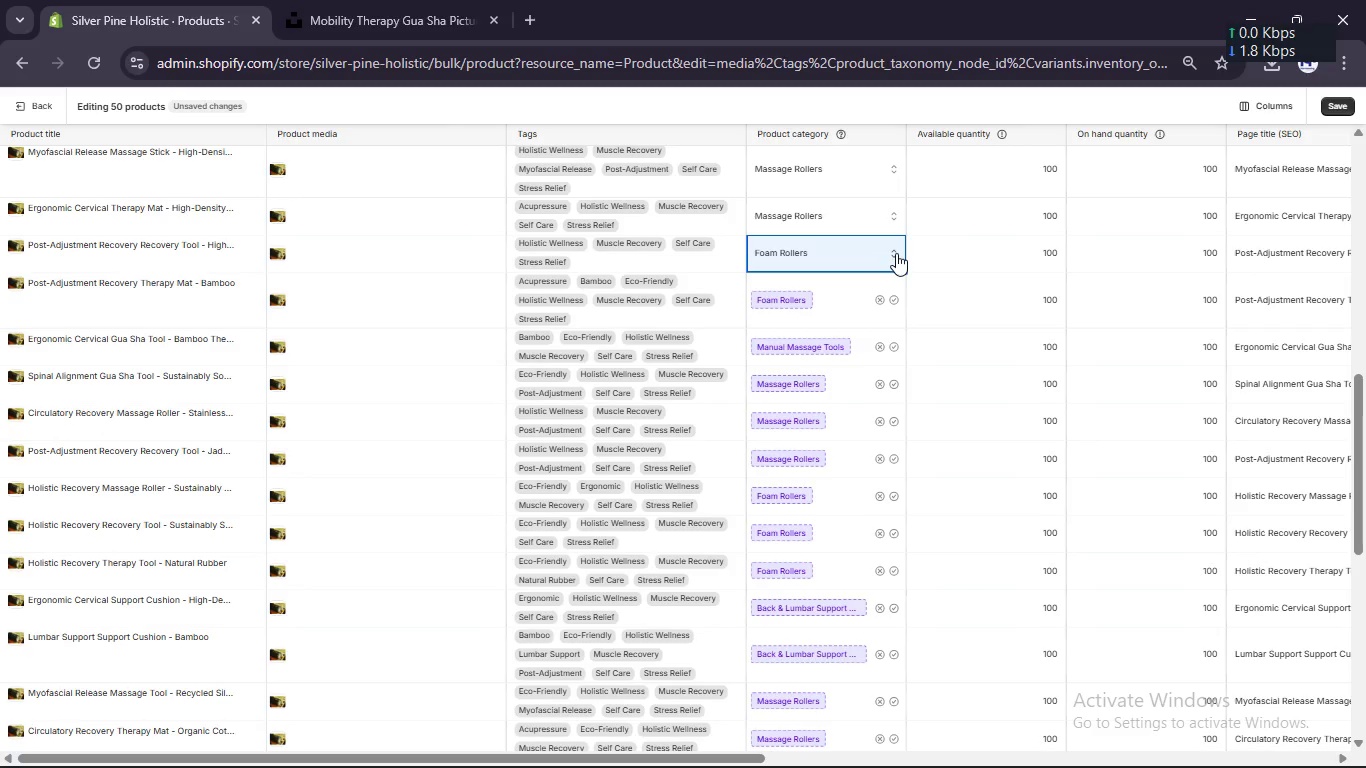 
wait(6.02)
 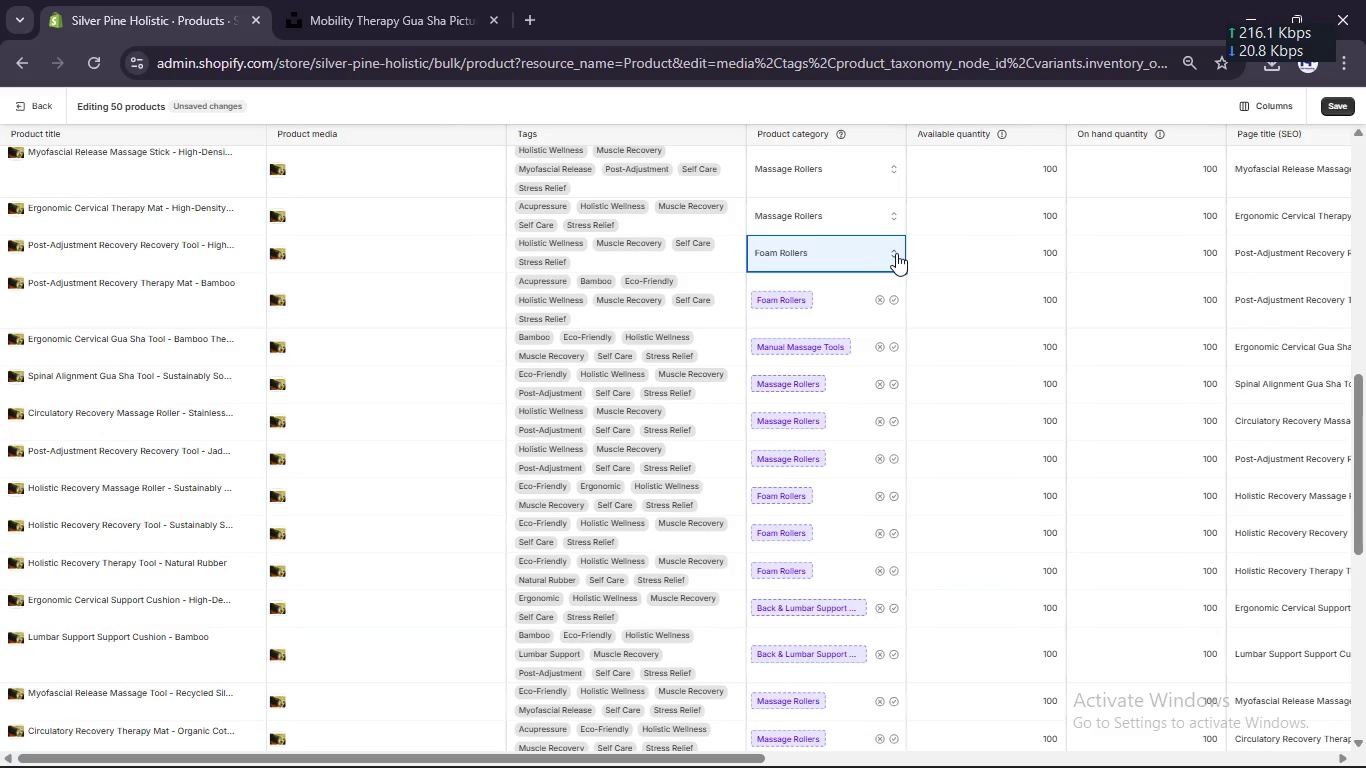 
left_click([892, 297])
 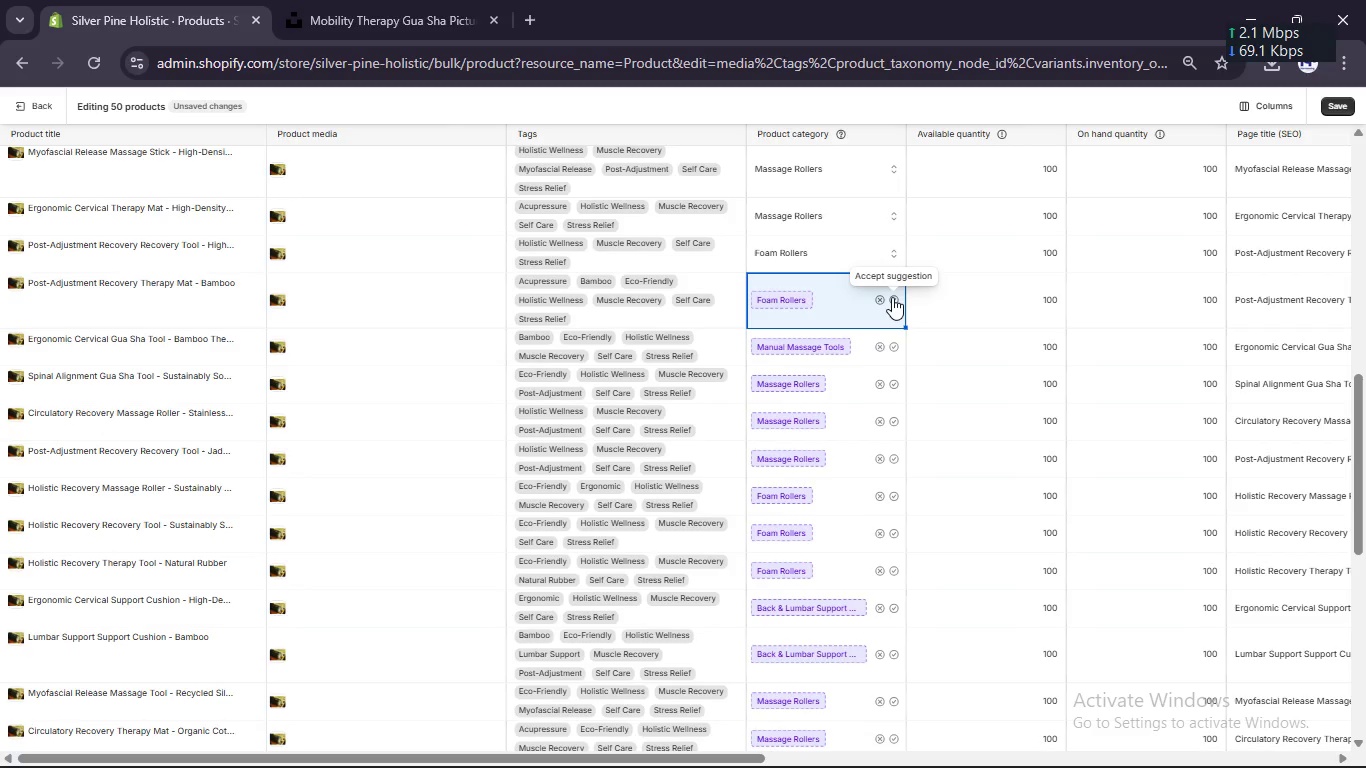 
left_click([892, 297])
 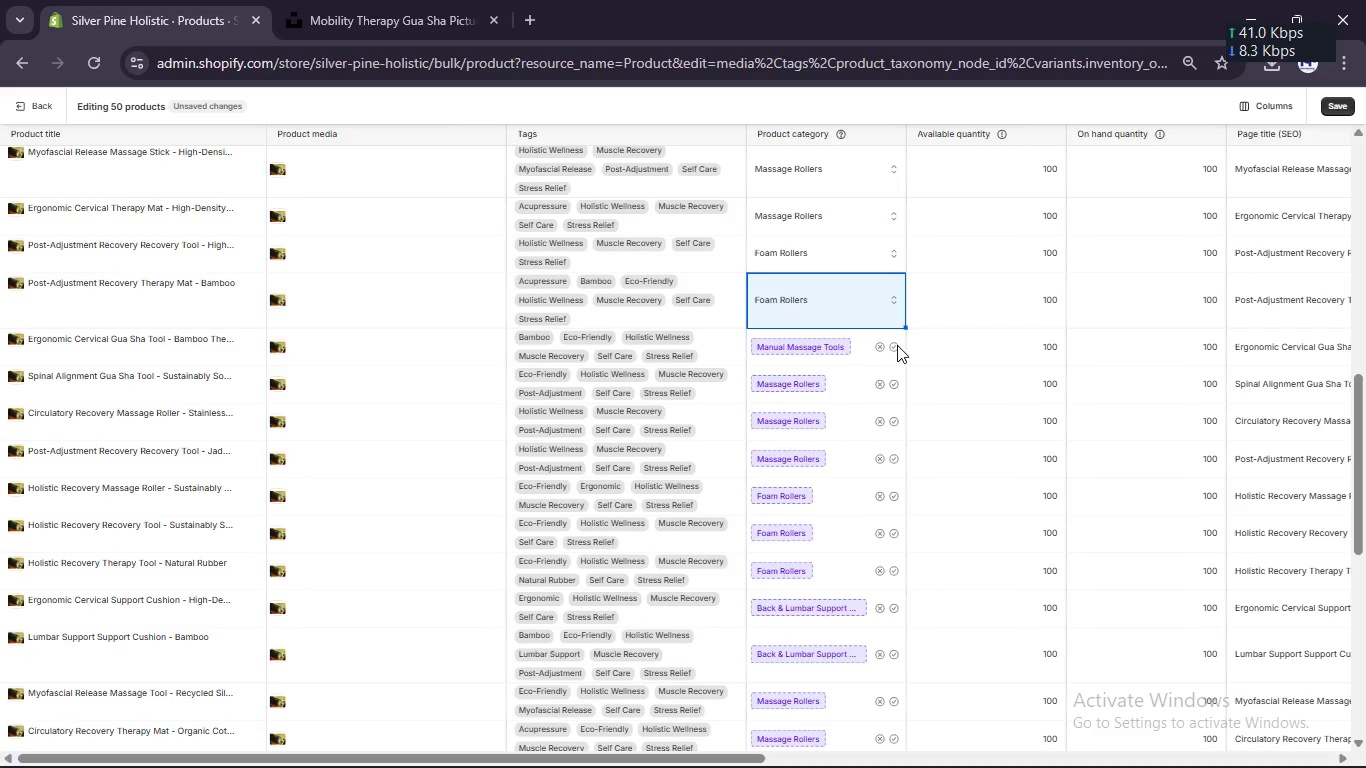 
wait(6.27)
 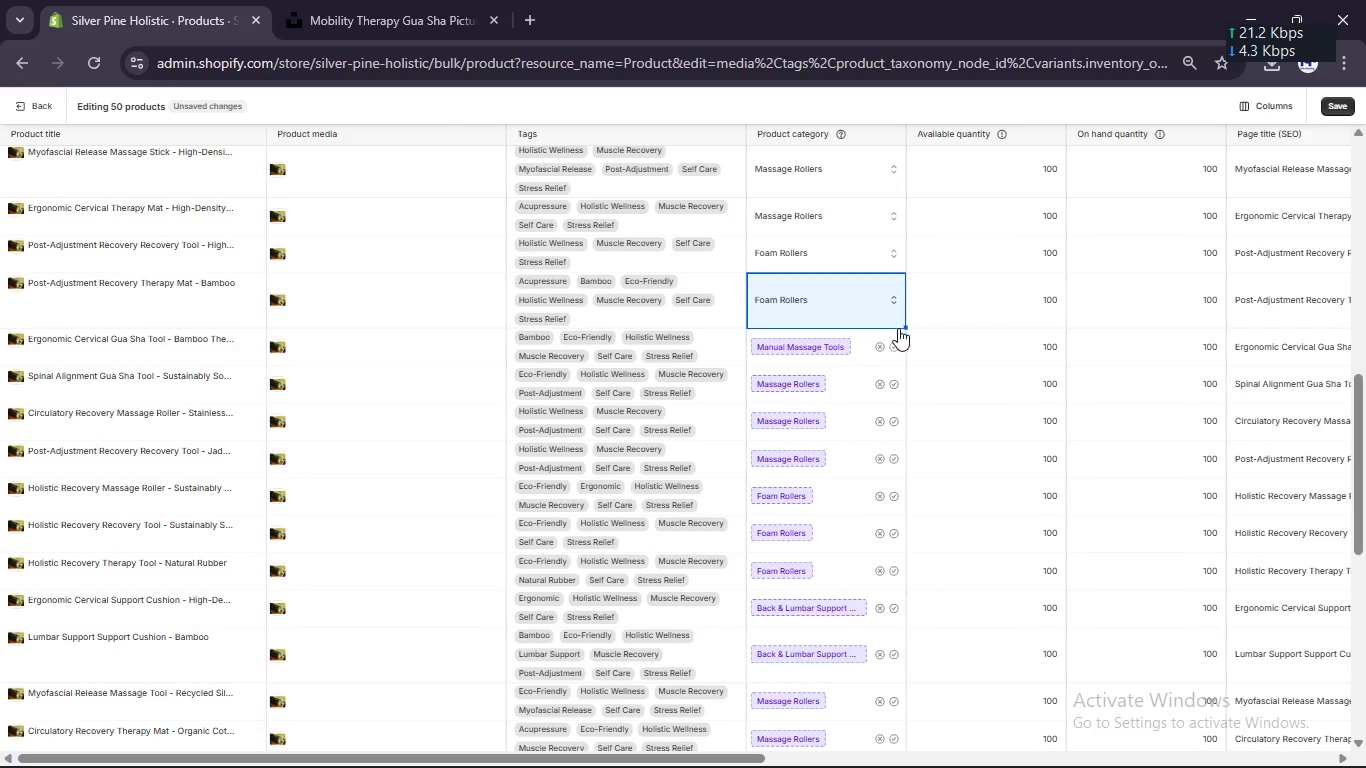 
left_click([890, 349])
 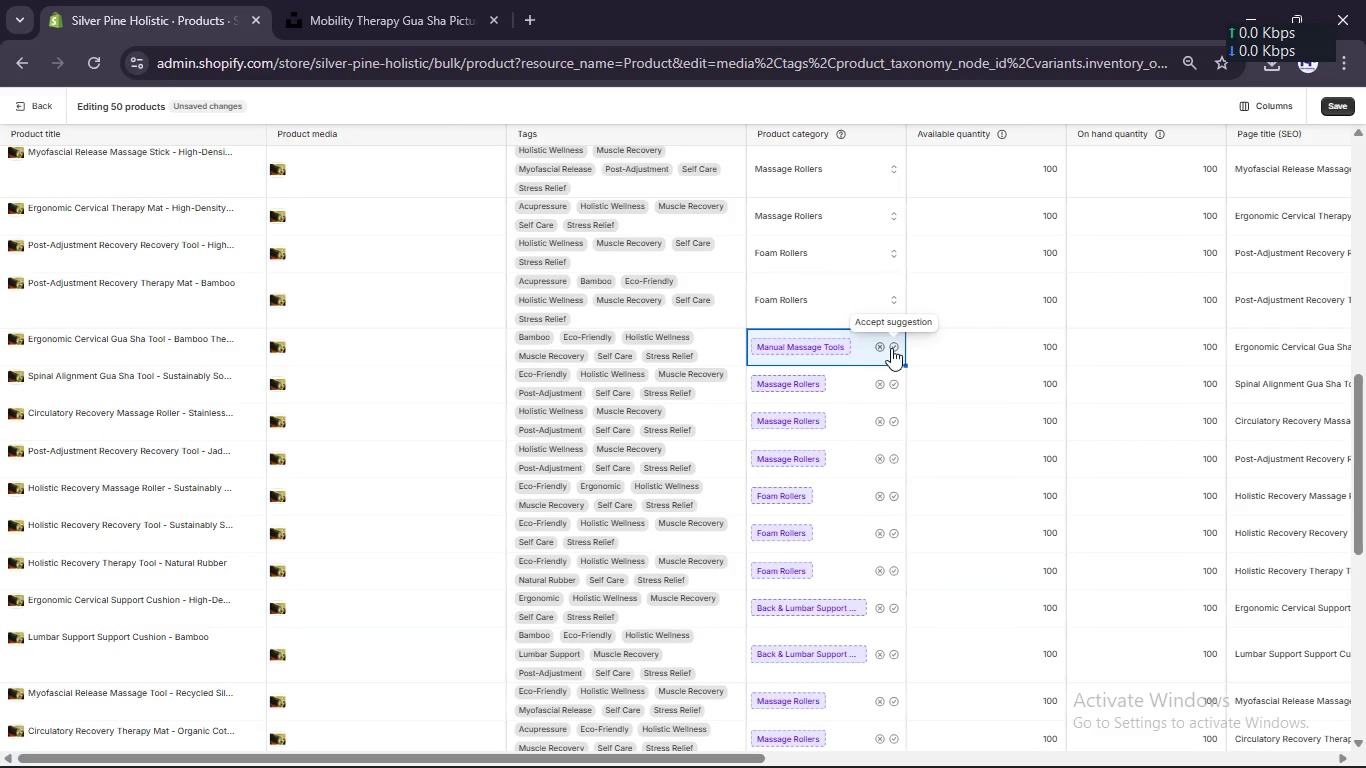 
left_click([891, 348])
 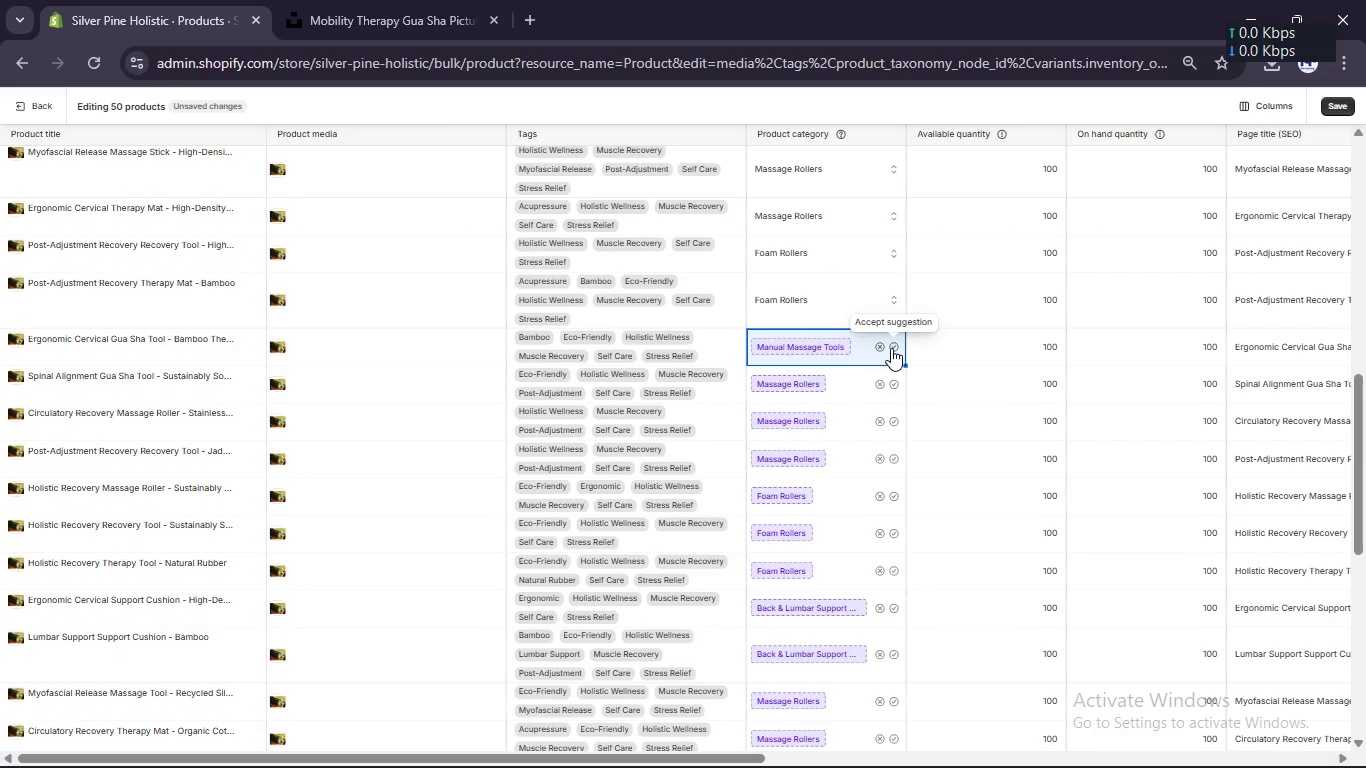 
double_click([891, 348])
 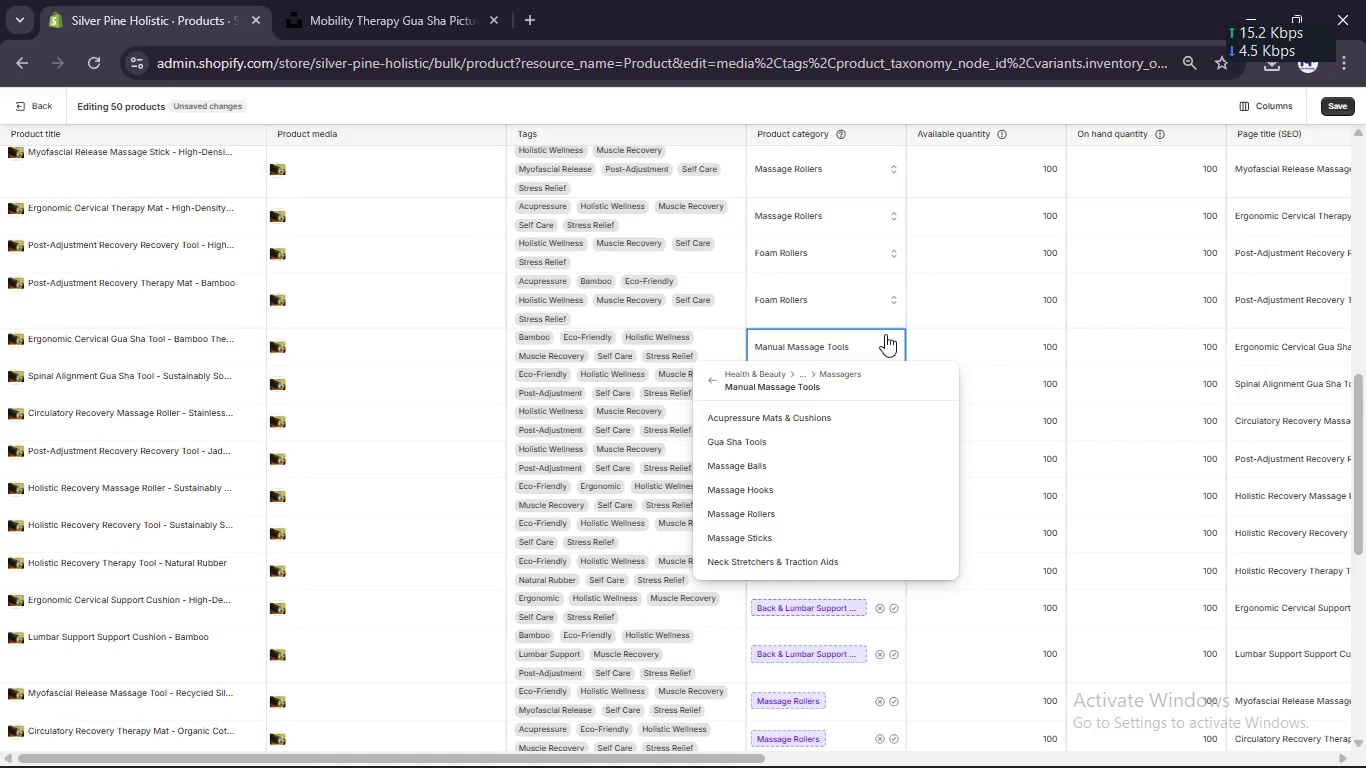 
left_click([930, 310])
 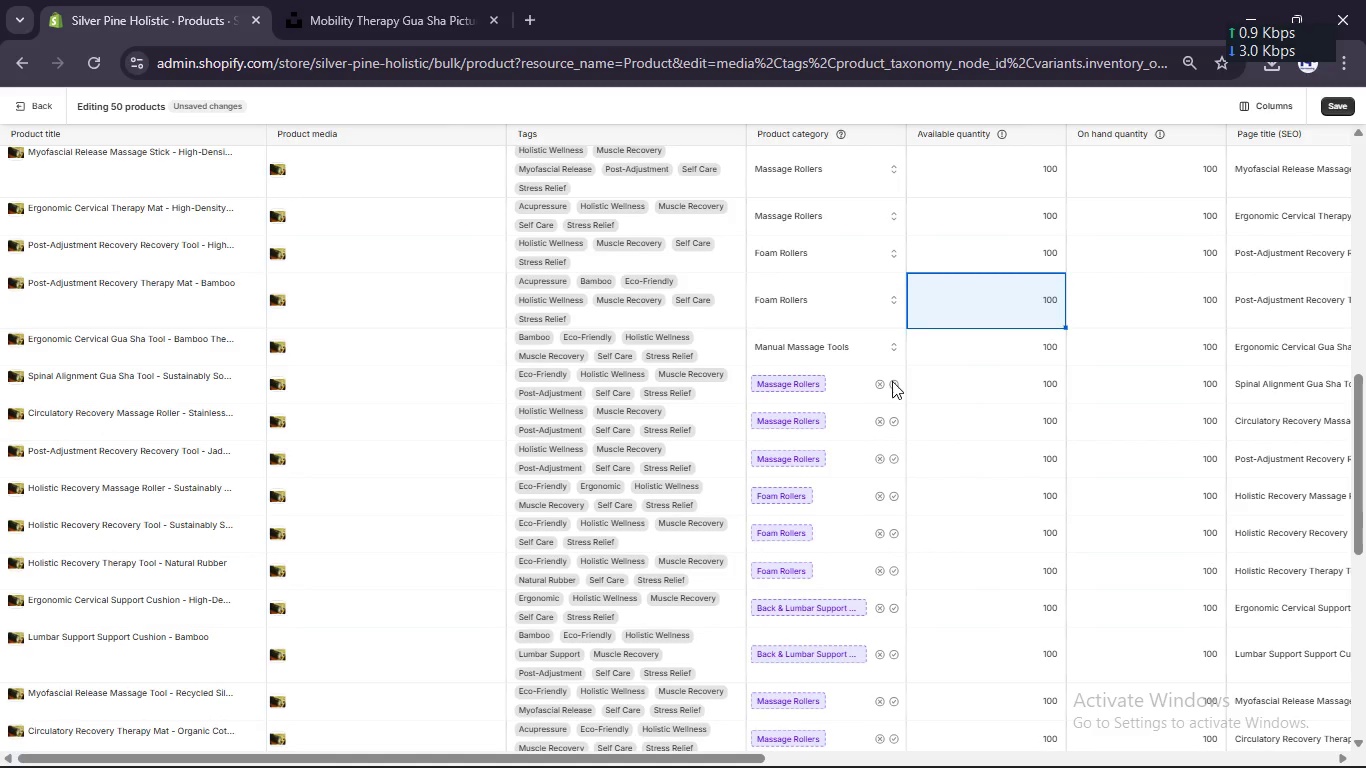 
left_click([892, 381])
 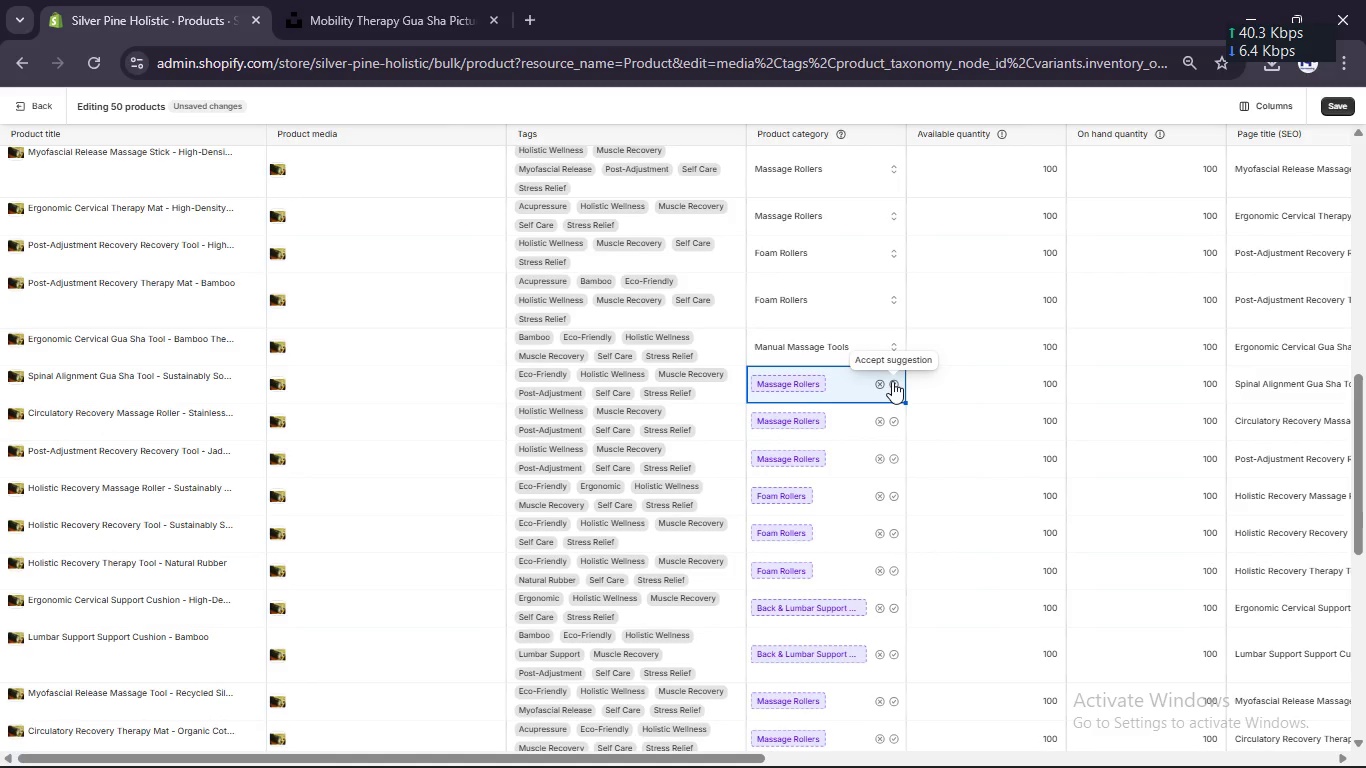 
left_click([892, 381])
 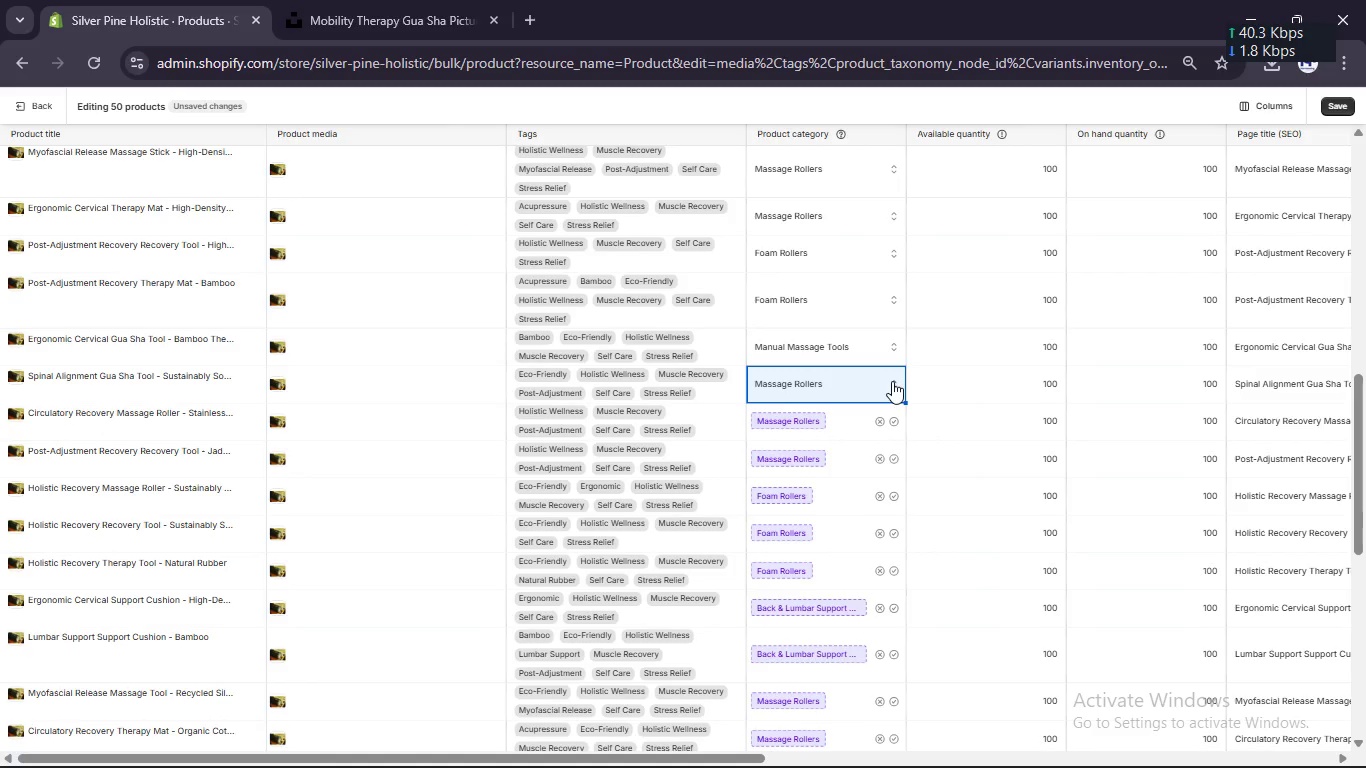 
wait(9.17)
 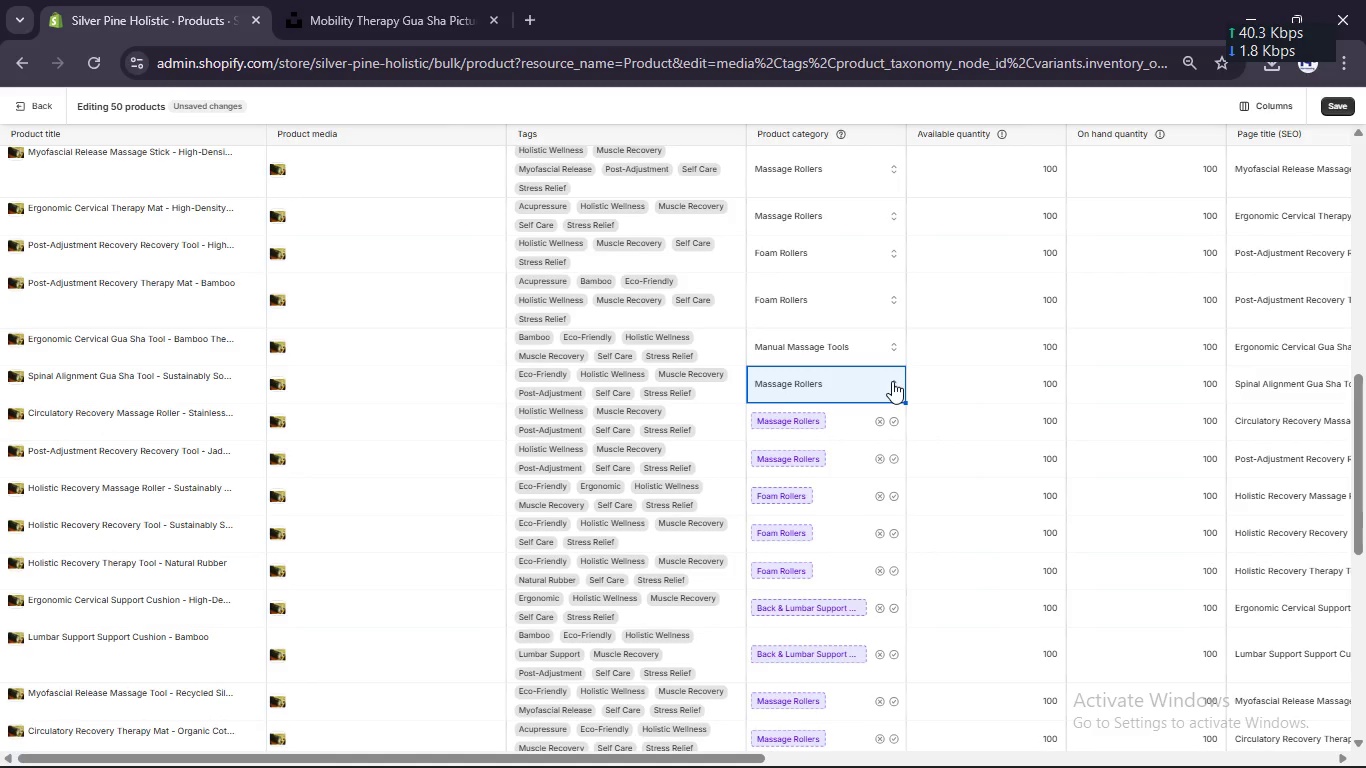 
left_click([893, 423])
 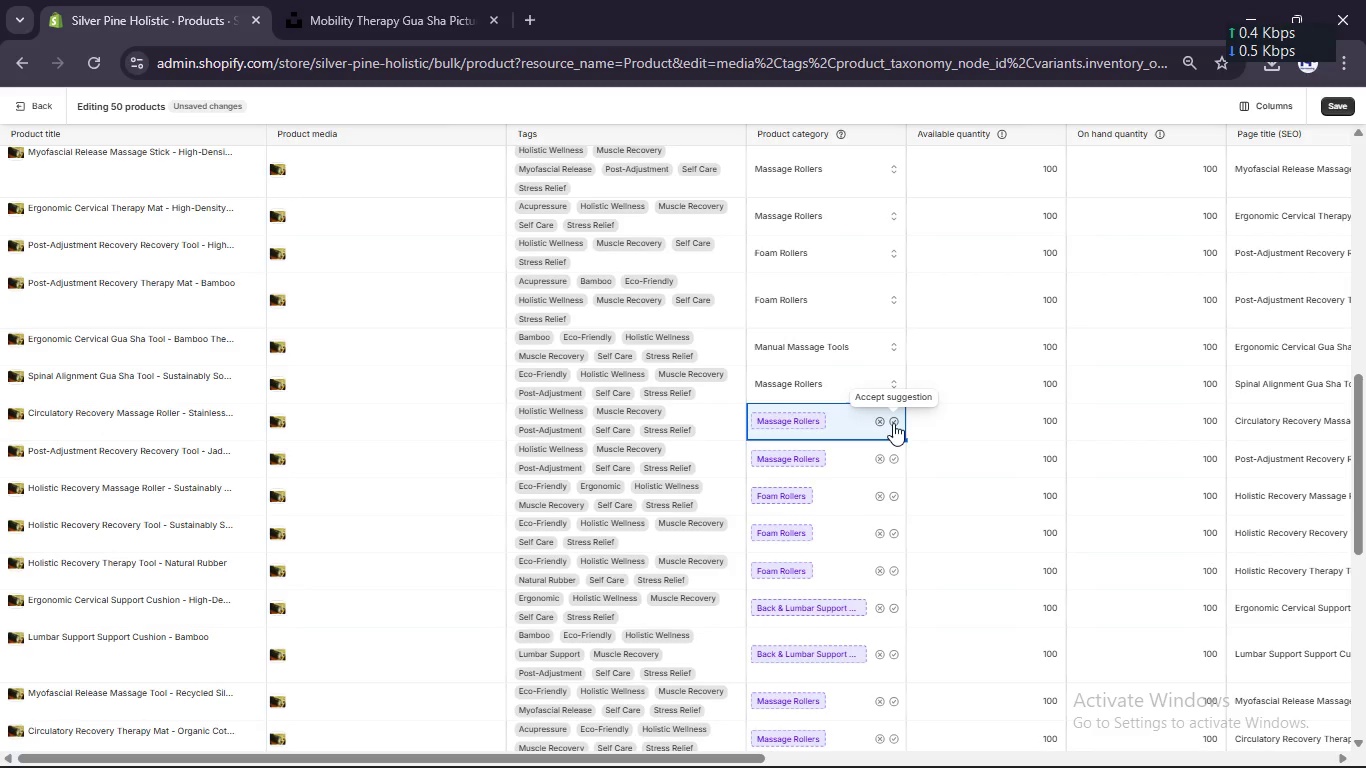 
wait(15.34)
 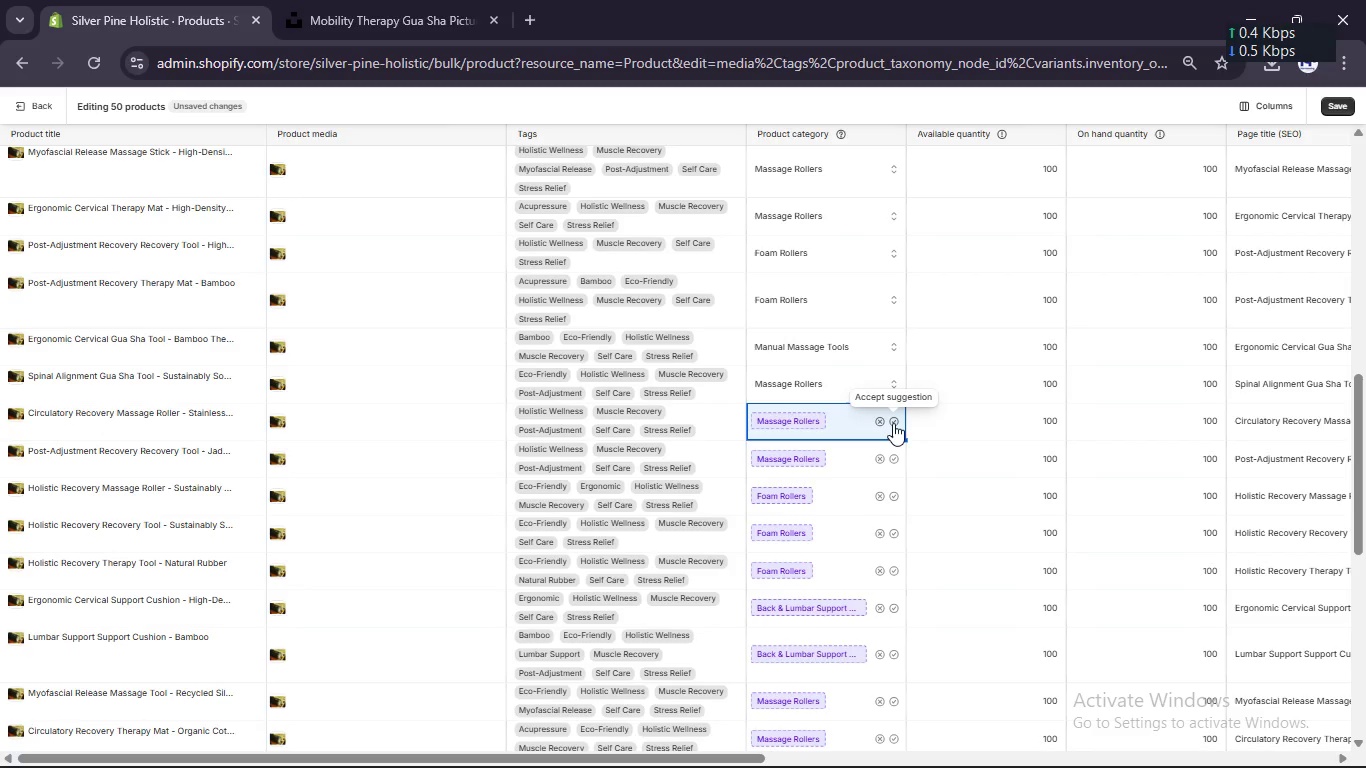 
left_click([893, 423])
 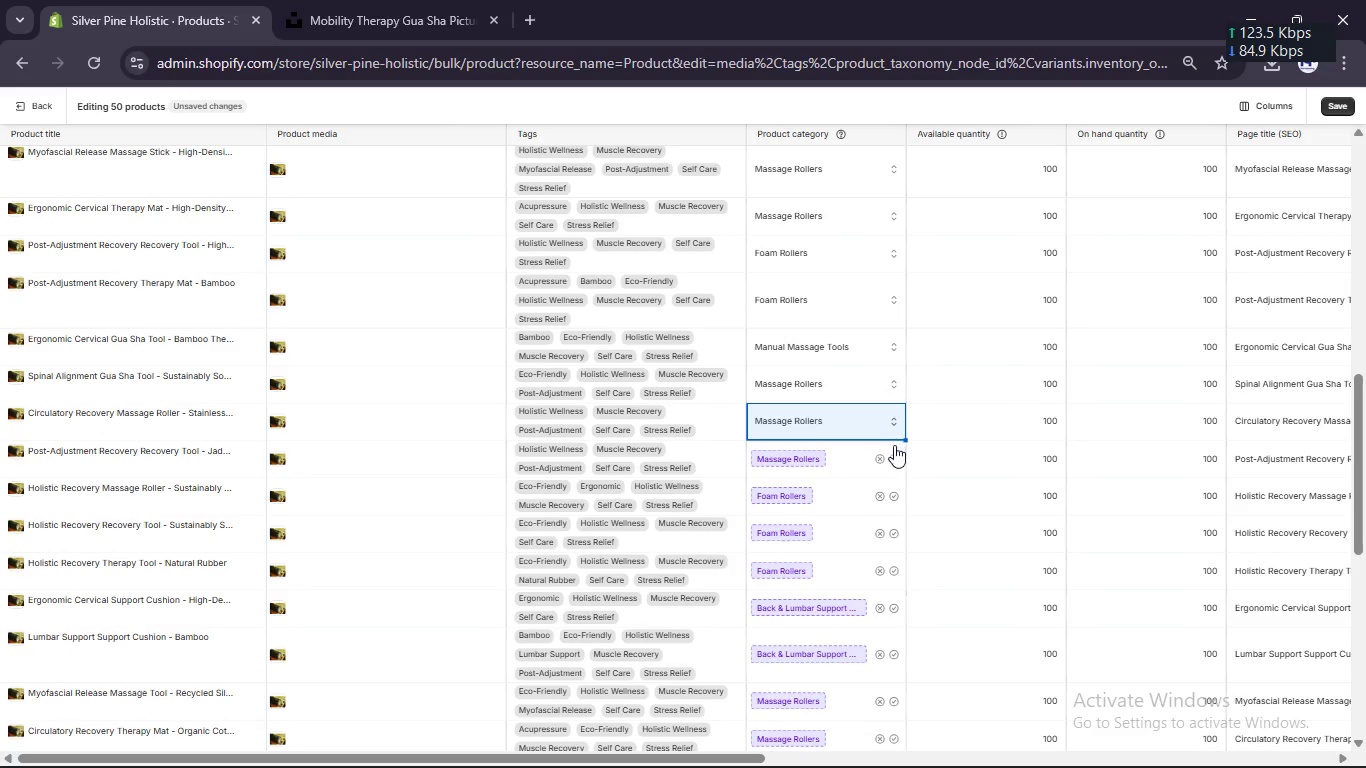 
left_click([896, 458])
 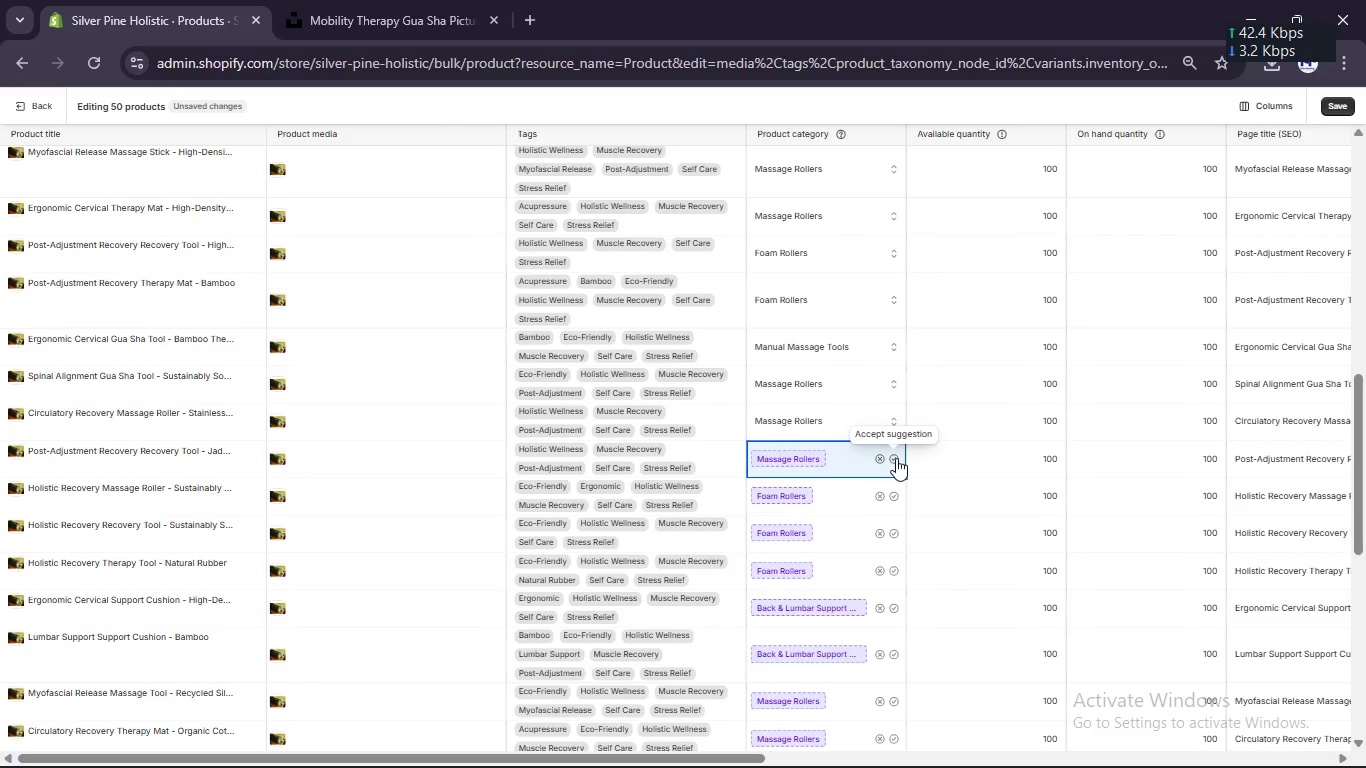 
left_click([896, 458])
 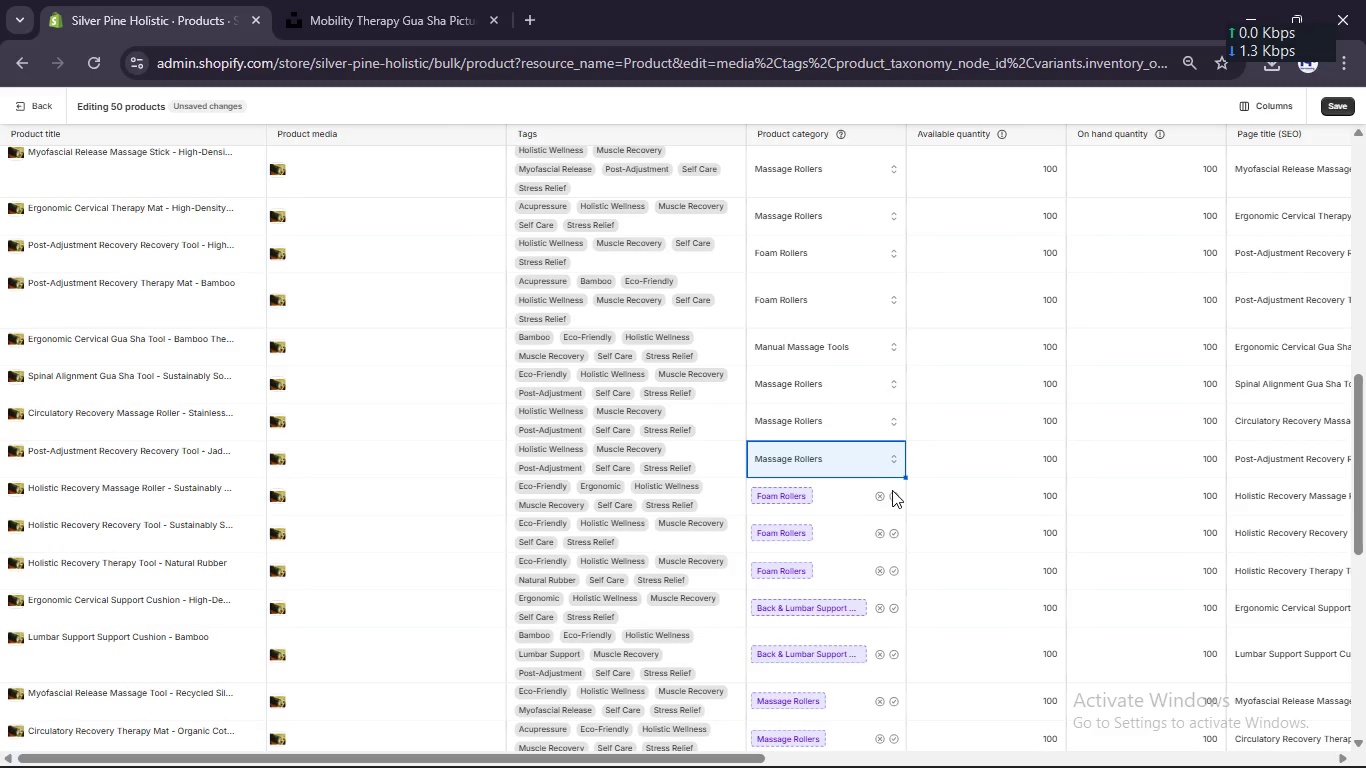 
left_click([892, 496])
 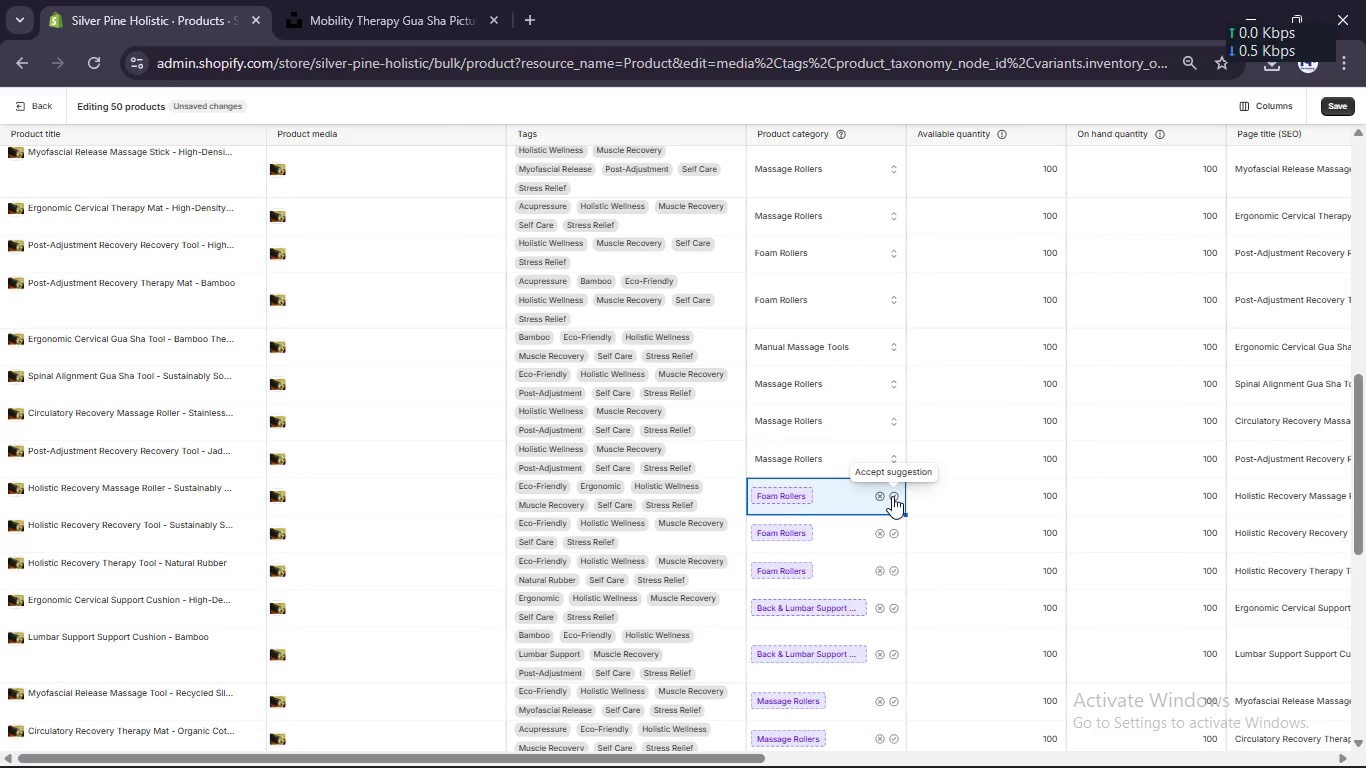 
left_click([892, 496])
 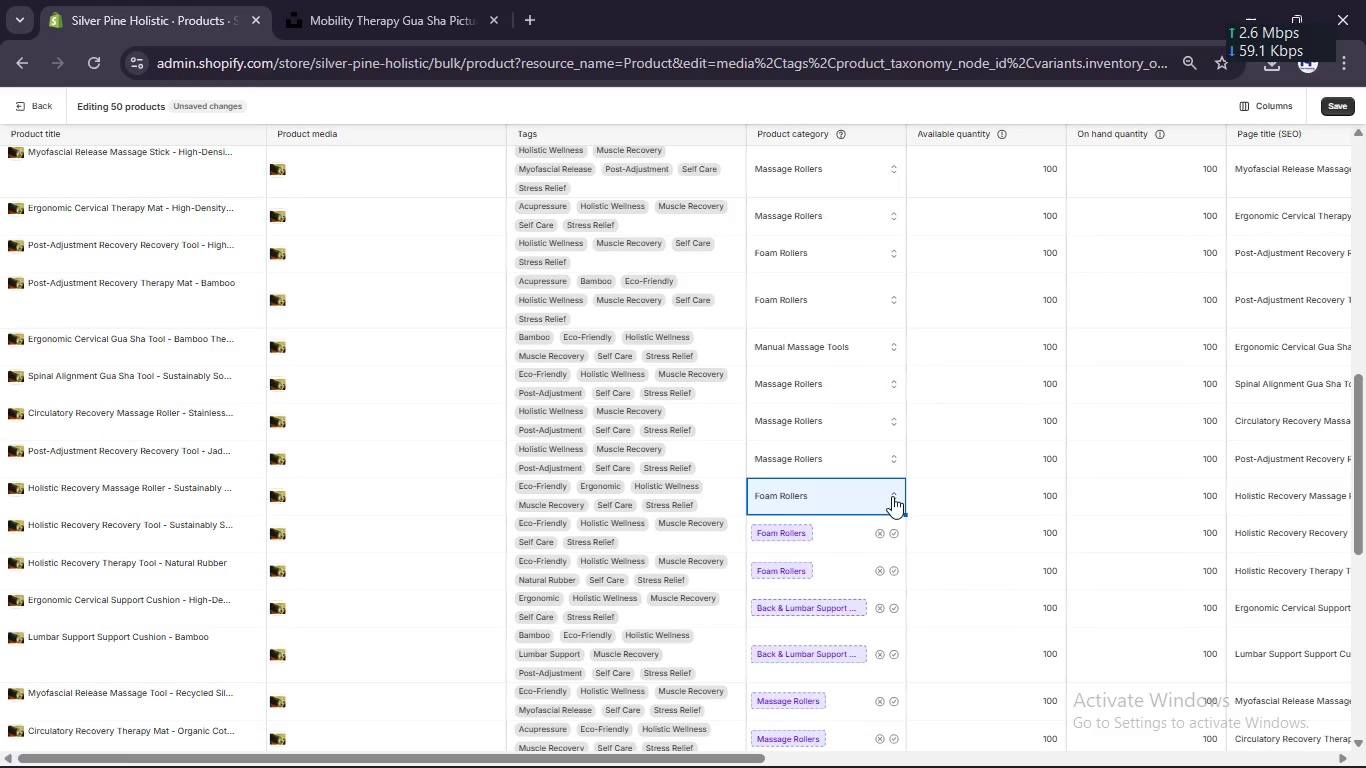 
wait(8.3)
 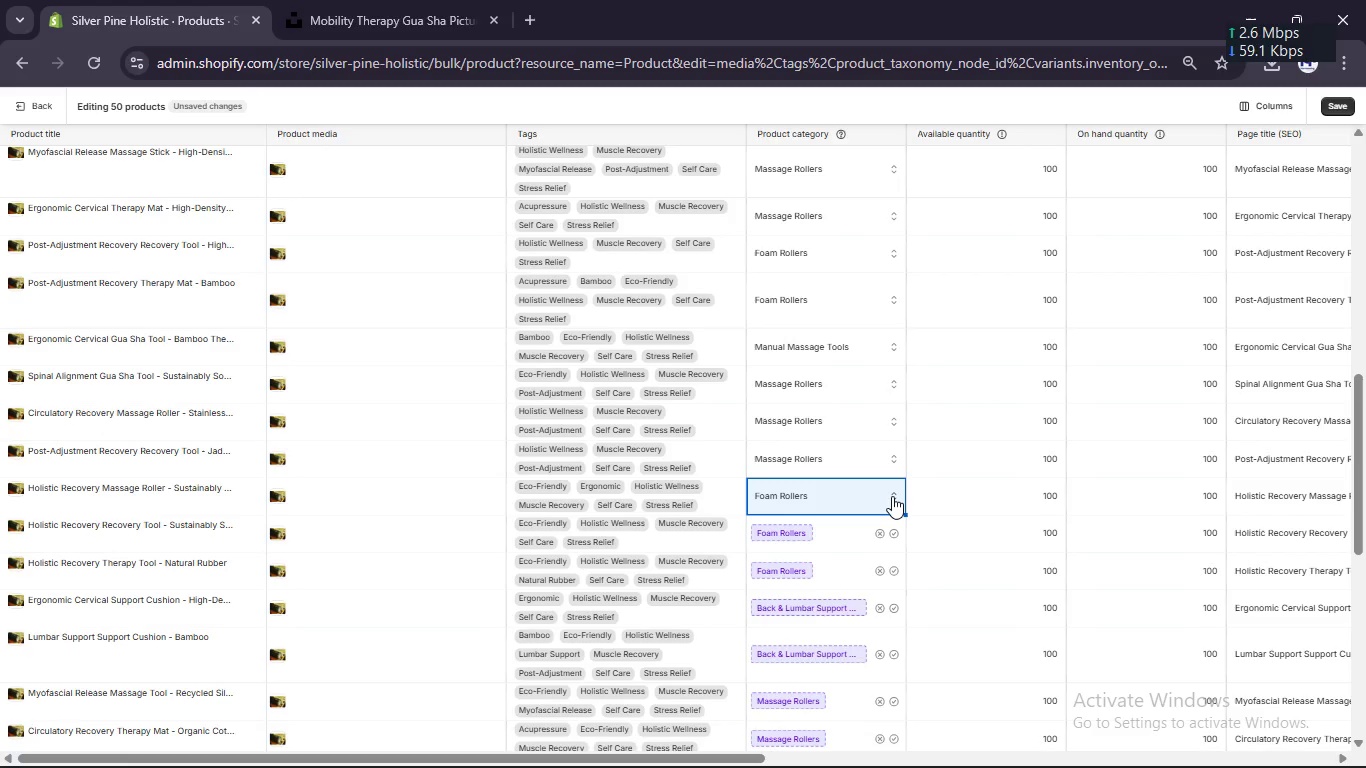 
left_click([895, 531])
 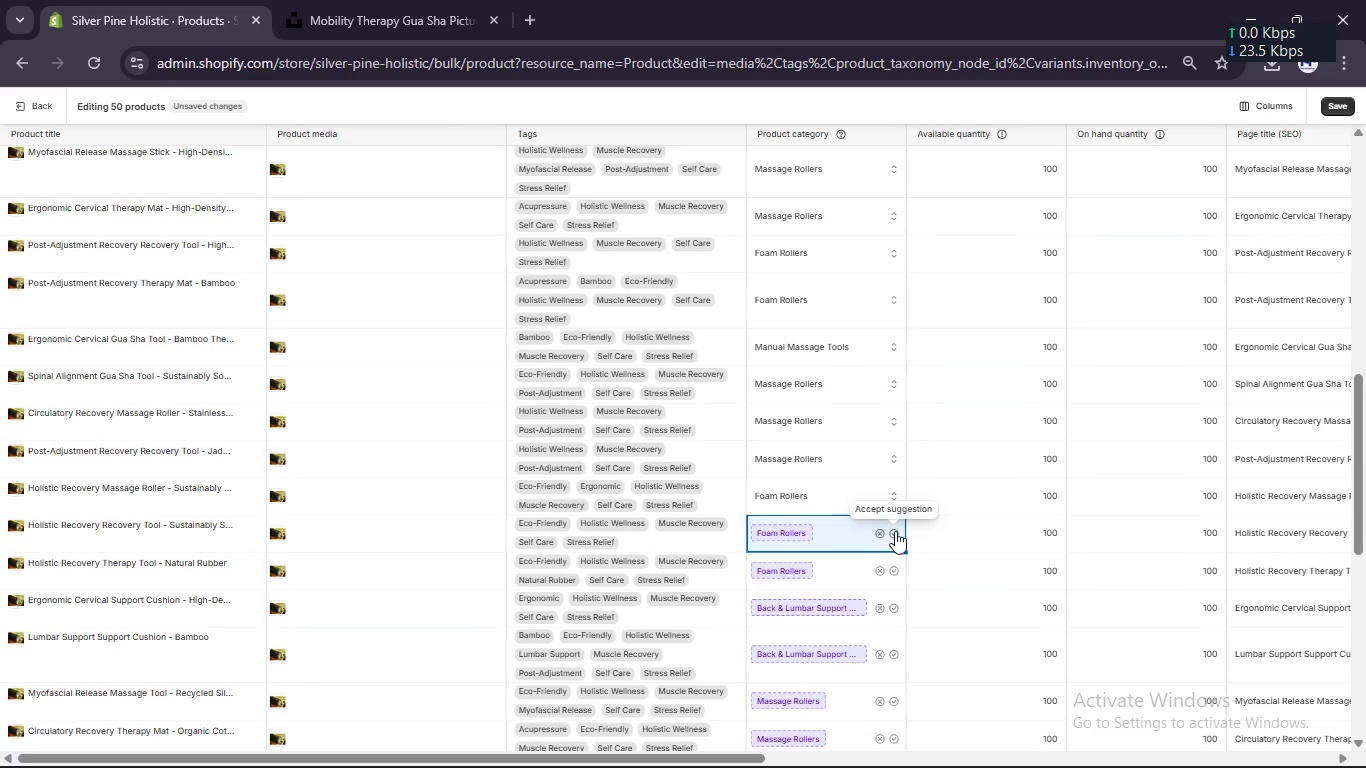 
left_click([895, 531])
 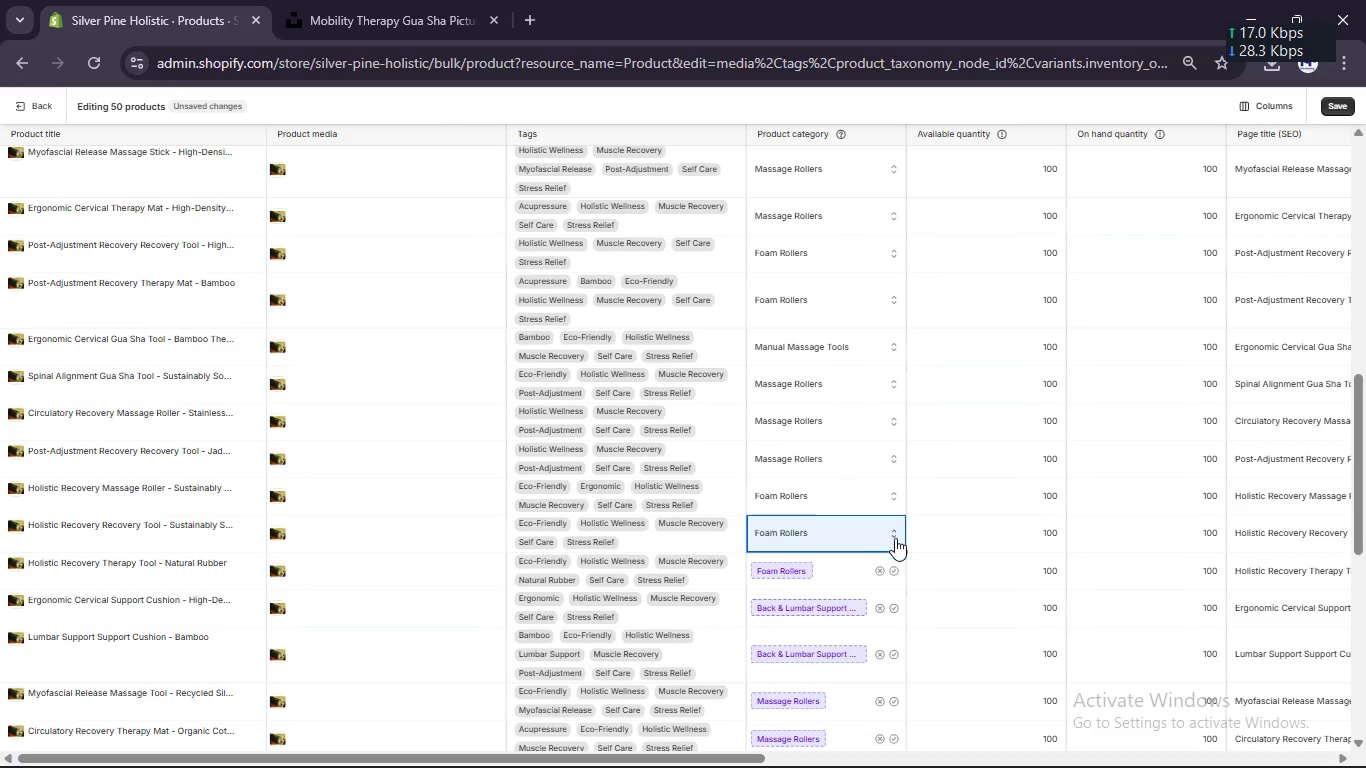 
left_click([892, 574])
 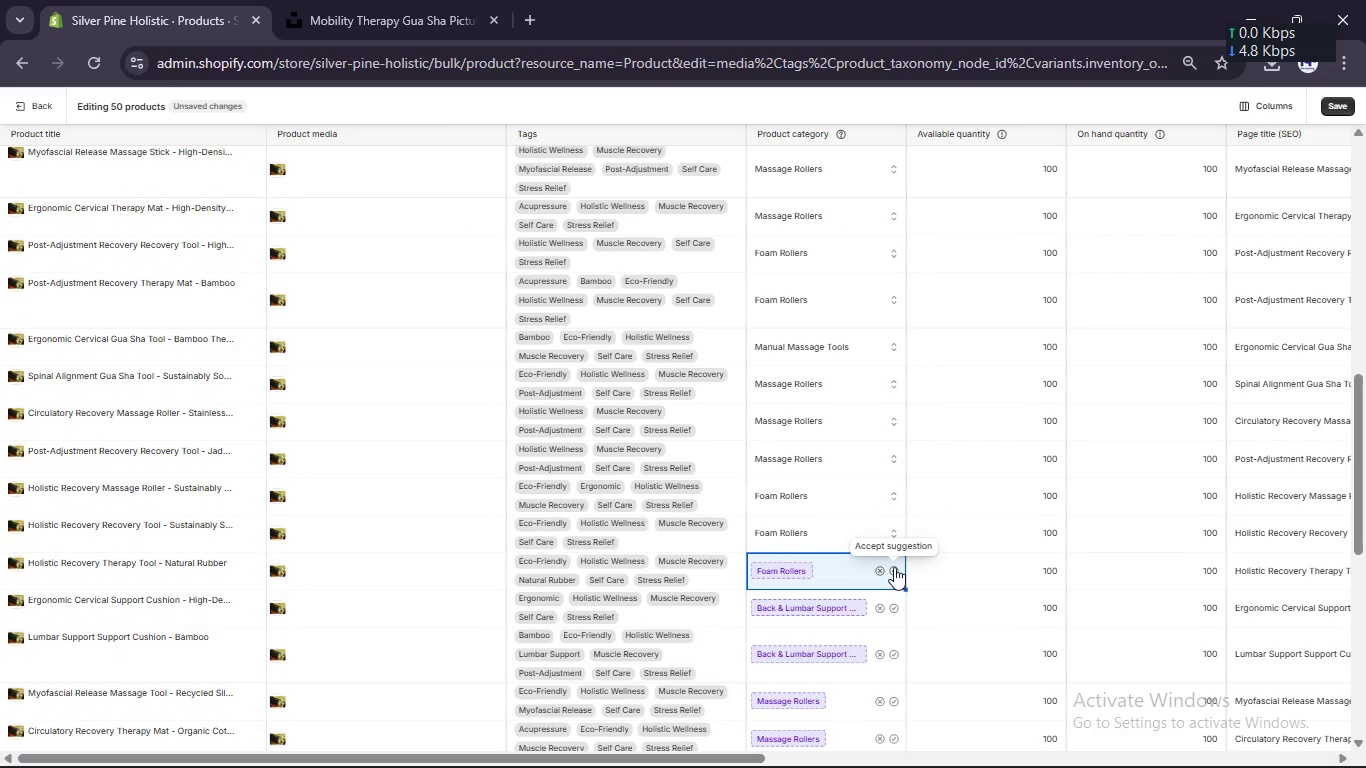 
left_click([894, 567])
 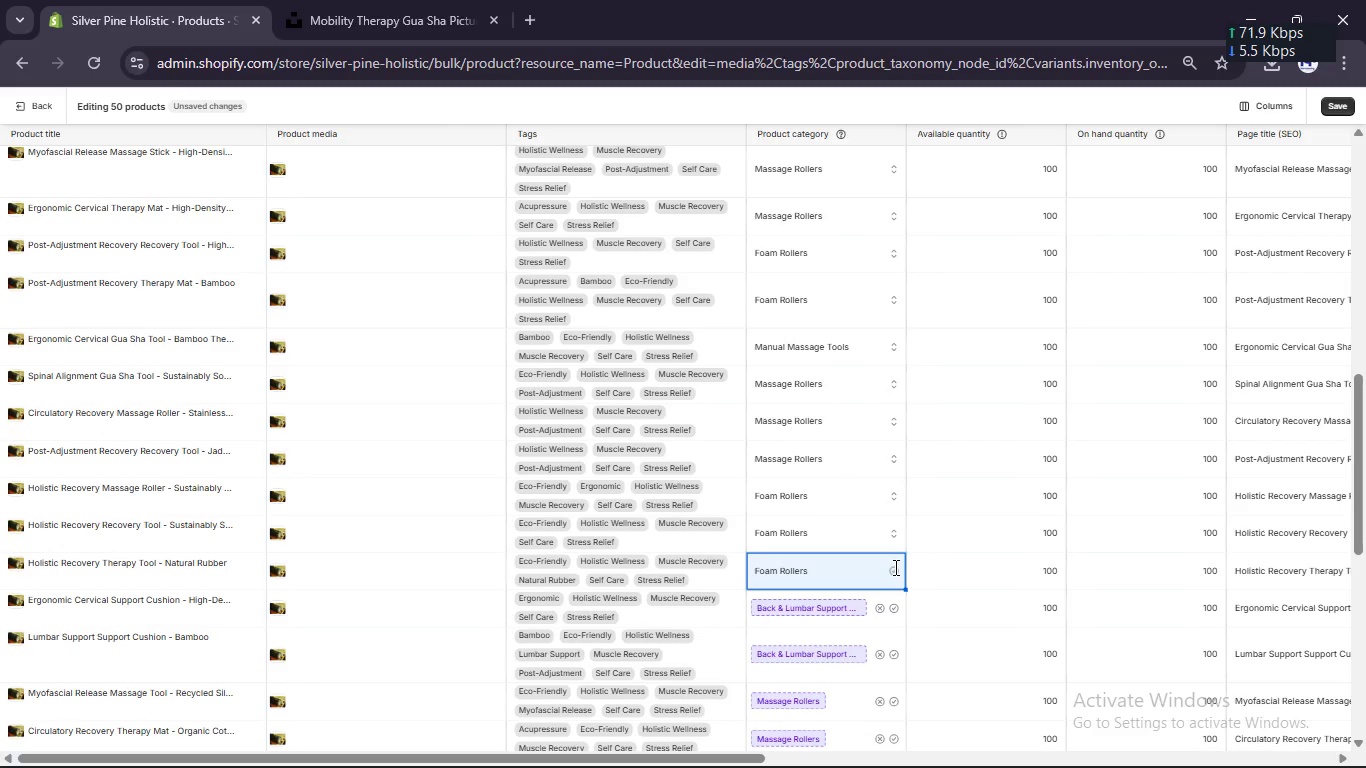 
scroll: coordinate [894, 567], scroll_direction: down, amount: 1.0
 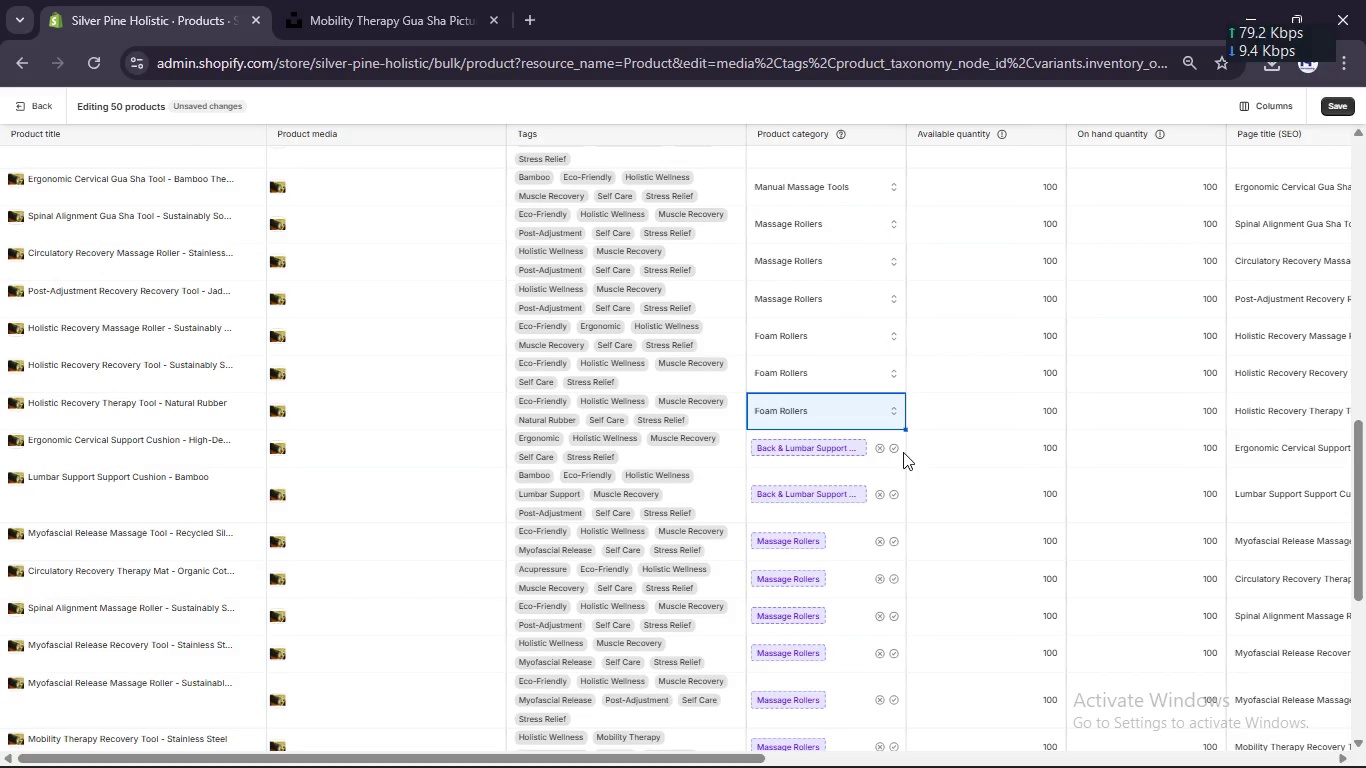 
left_click([894, 448])
 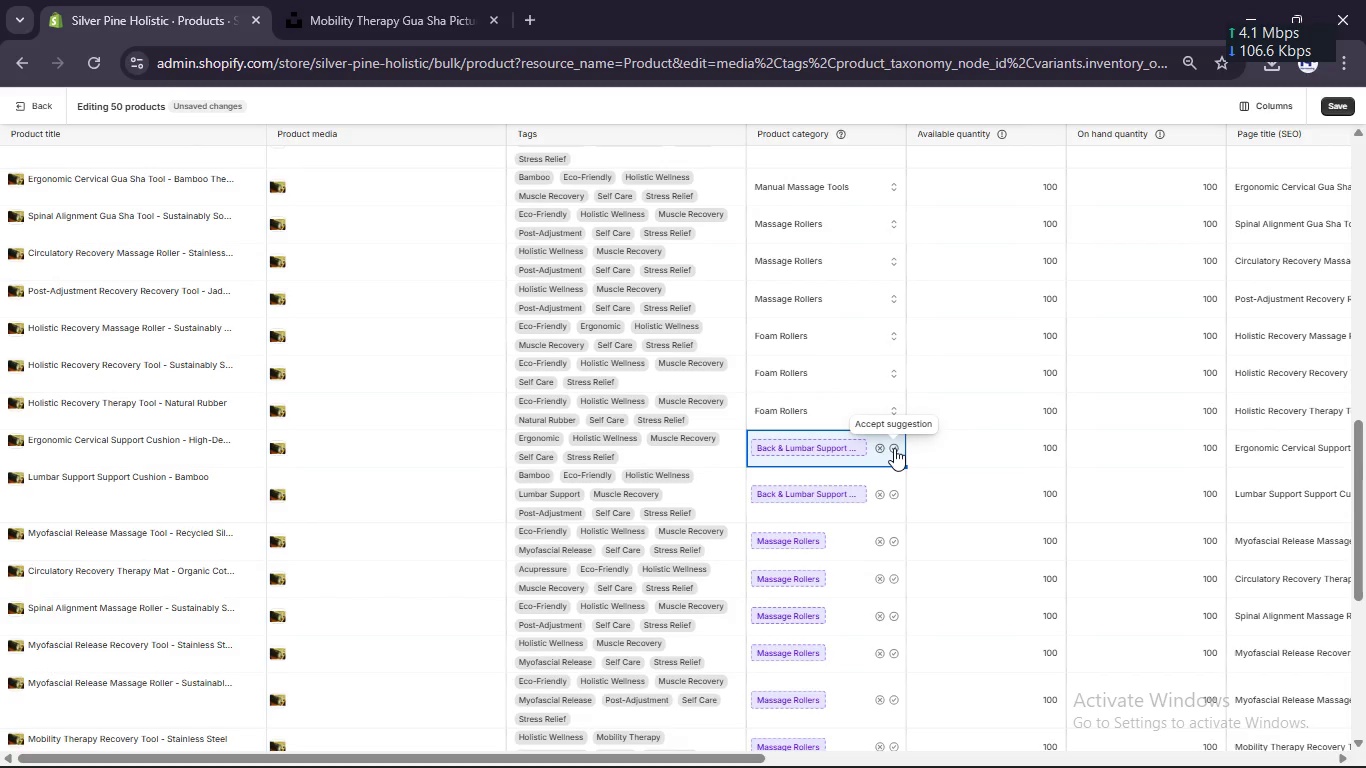 
left_click([894, 448])
 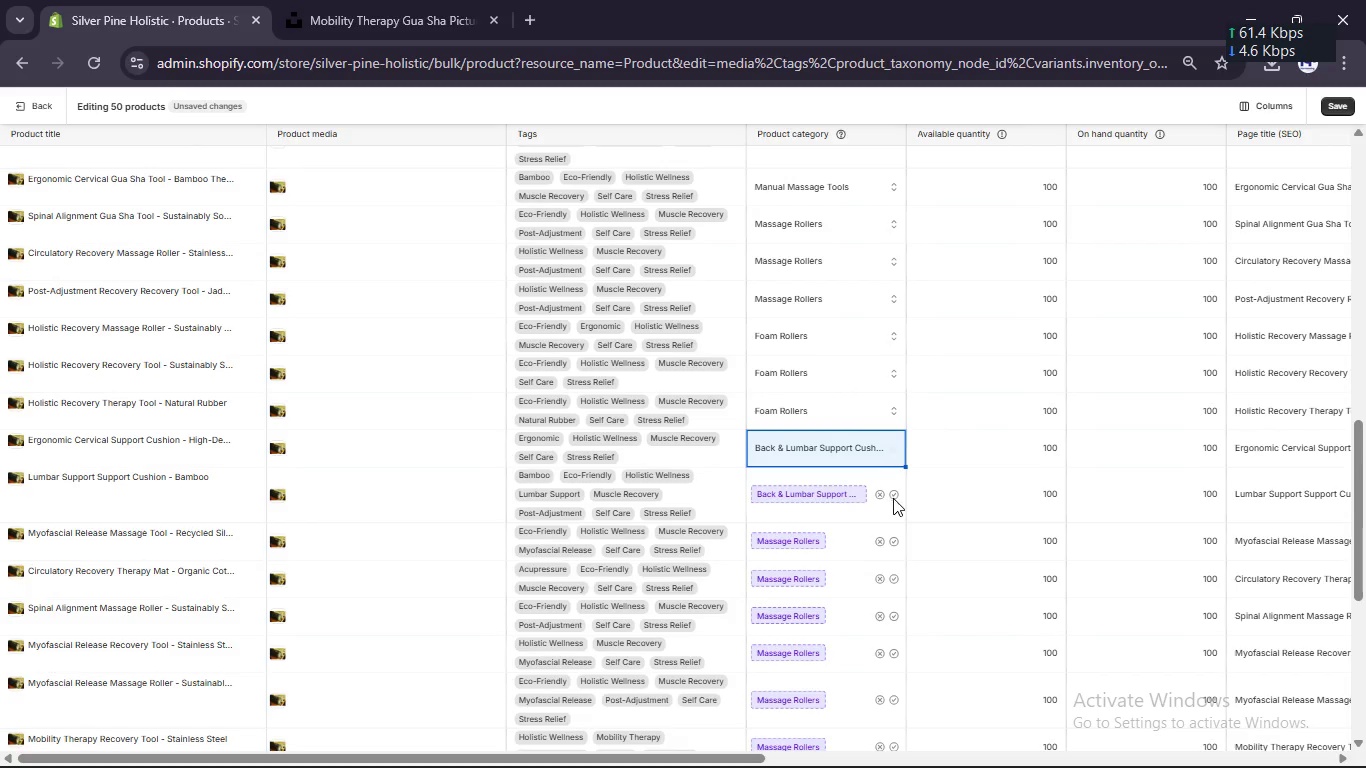 
left_click([893, 492])
 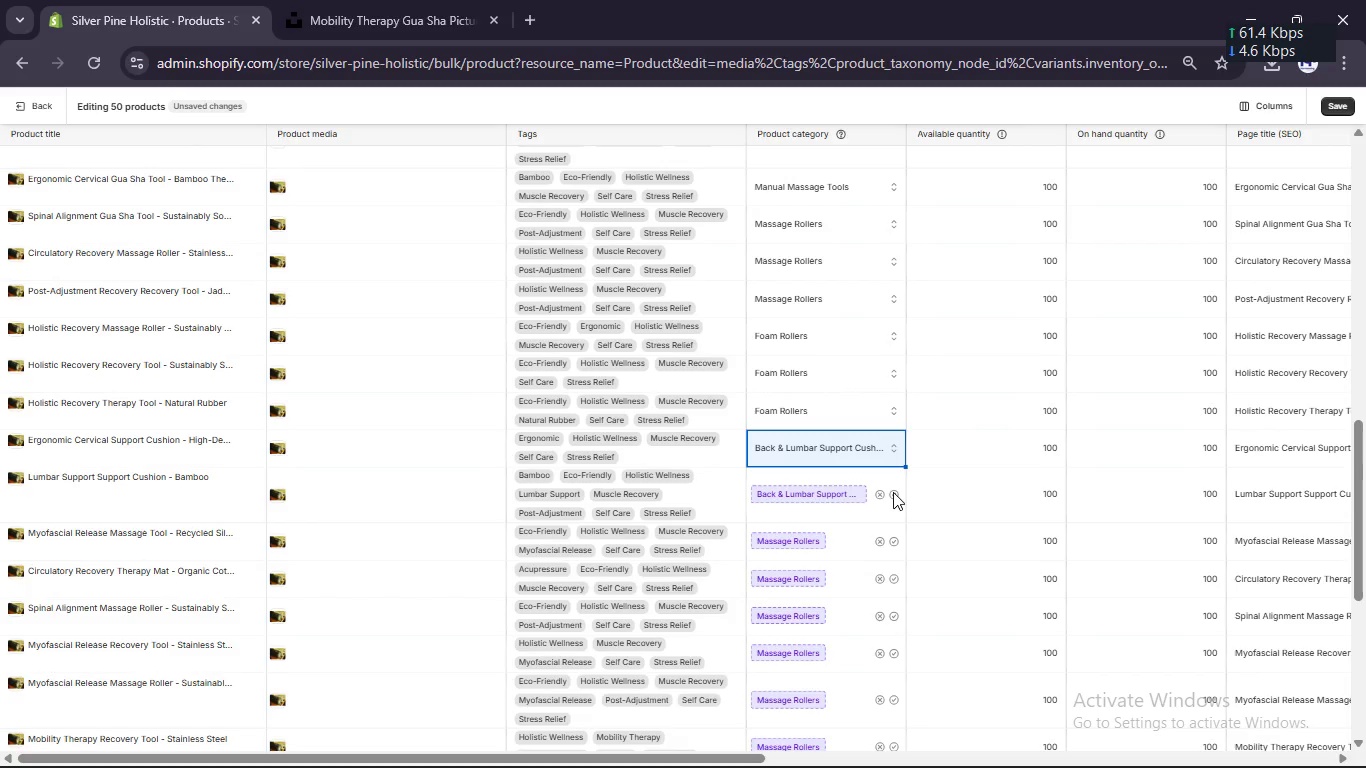 
left_click([893, 492])
 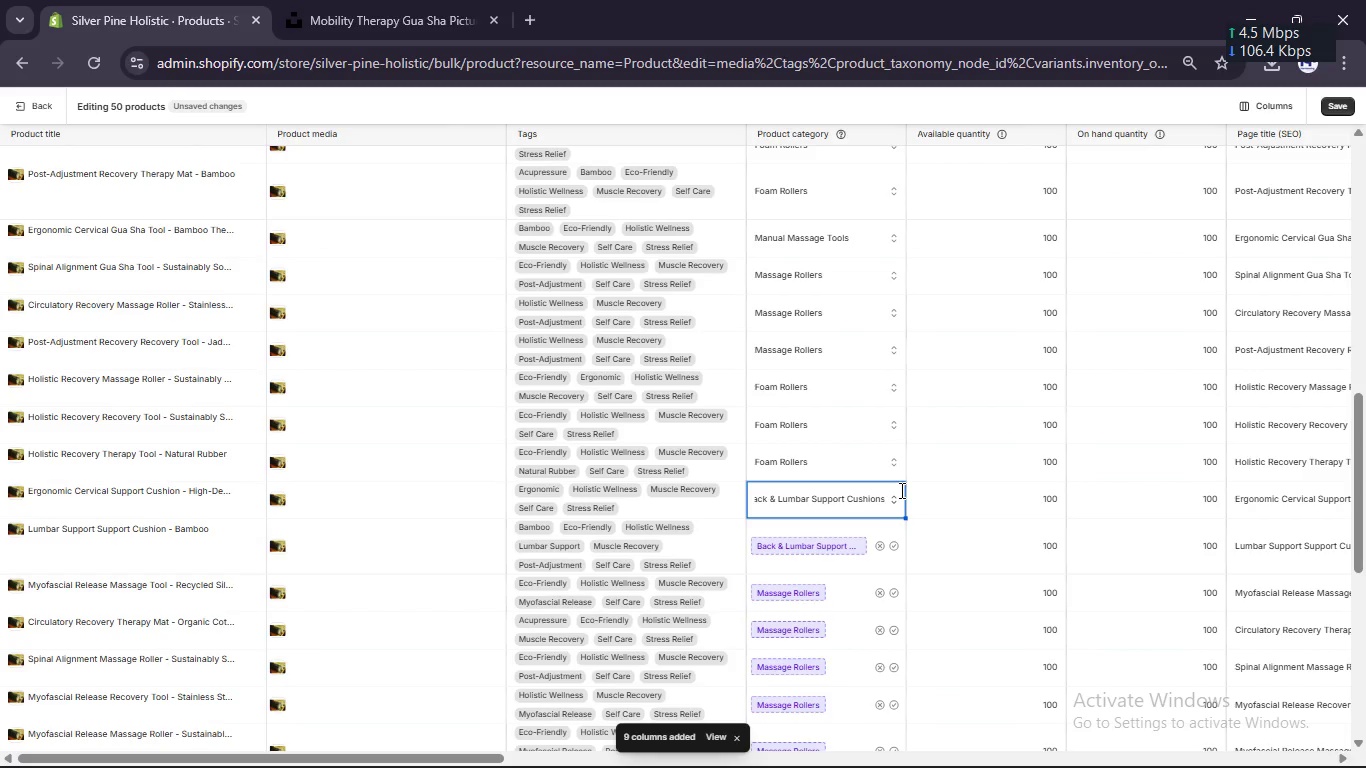 
wait(12.22)
 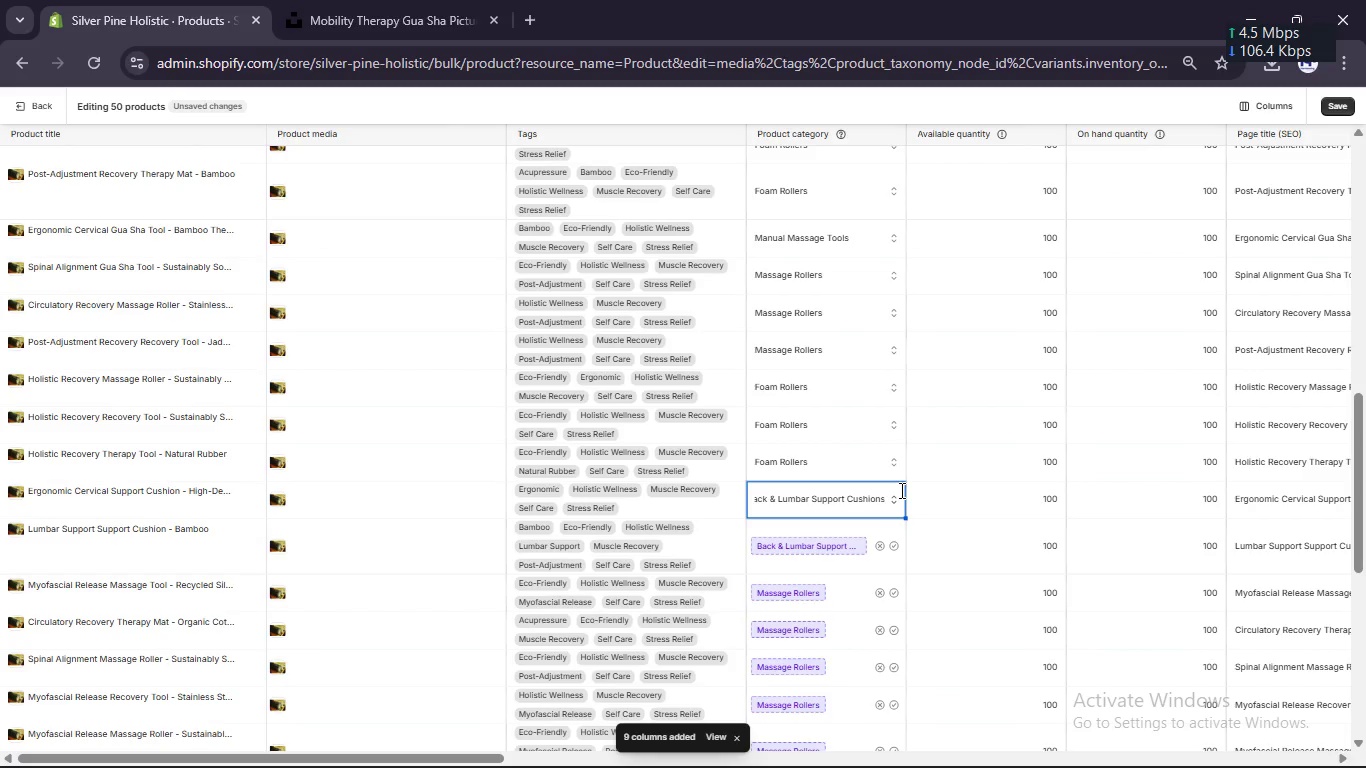 
left_click([891, 548])
 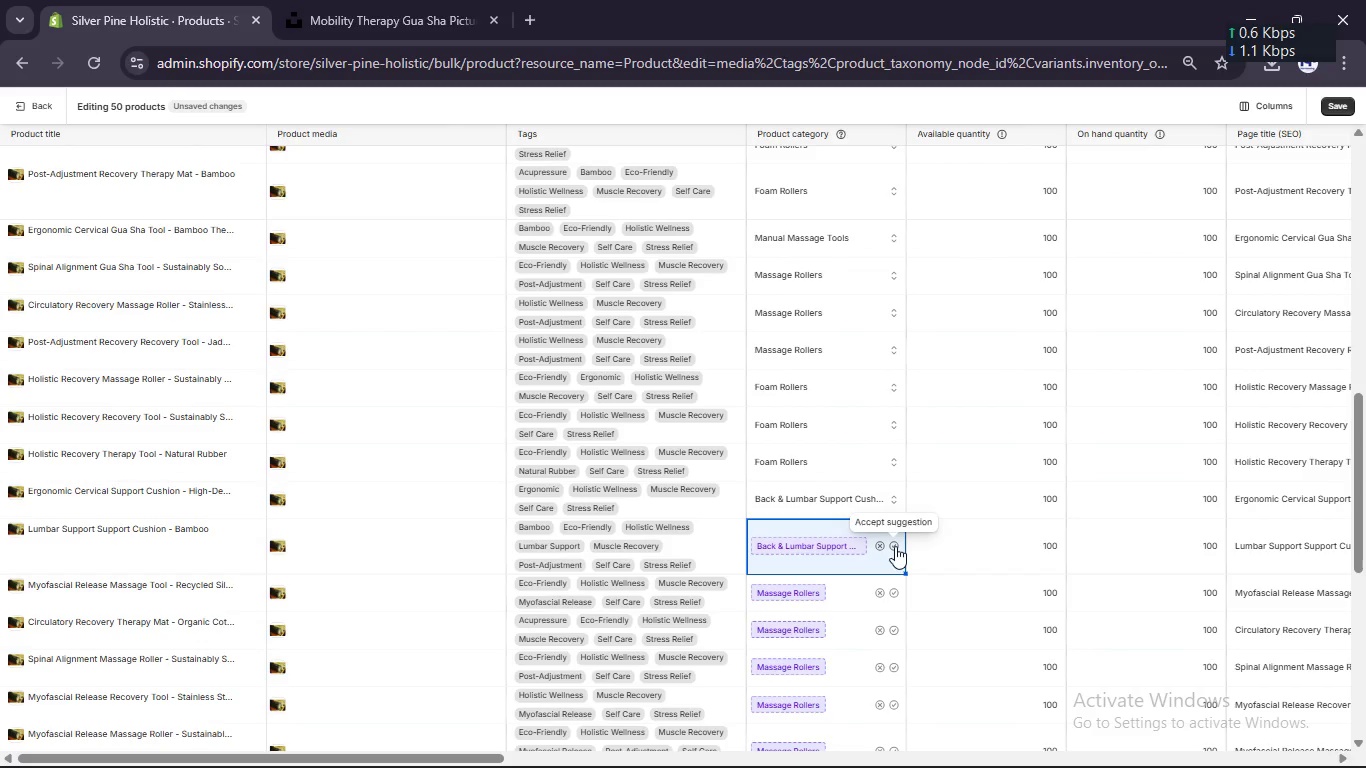 
left_click([896, 545])
 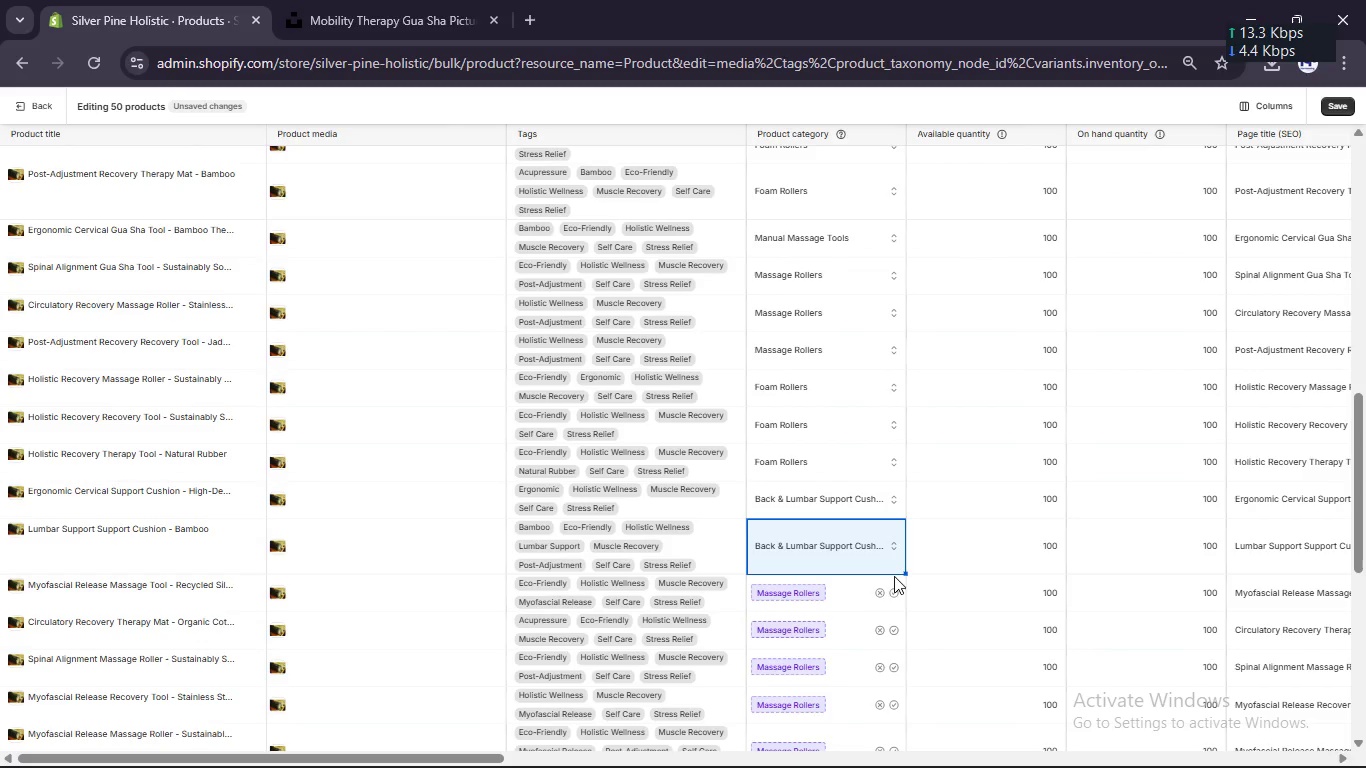 
left_click([895, 591])
 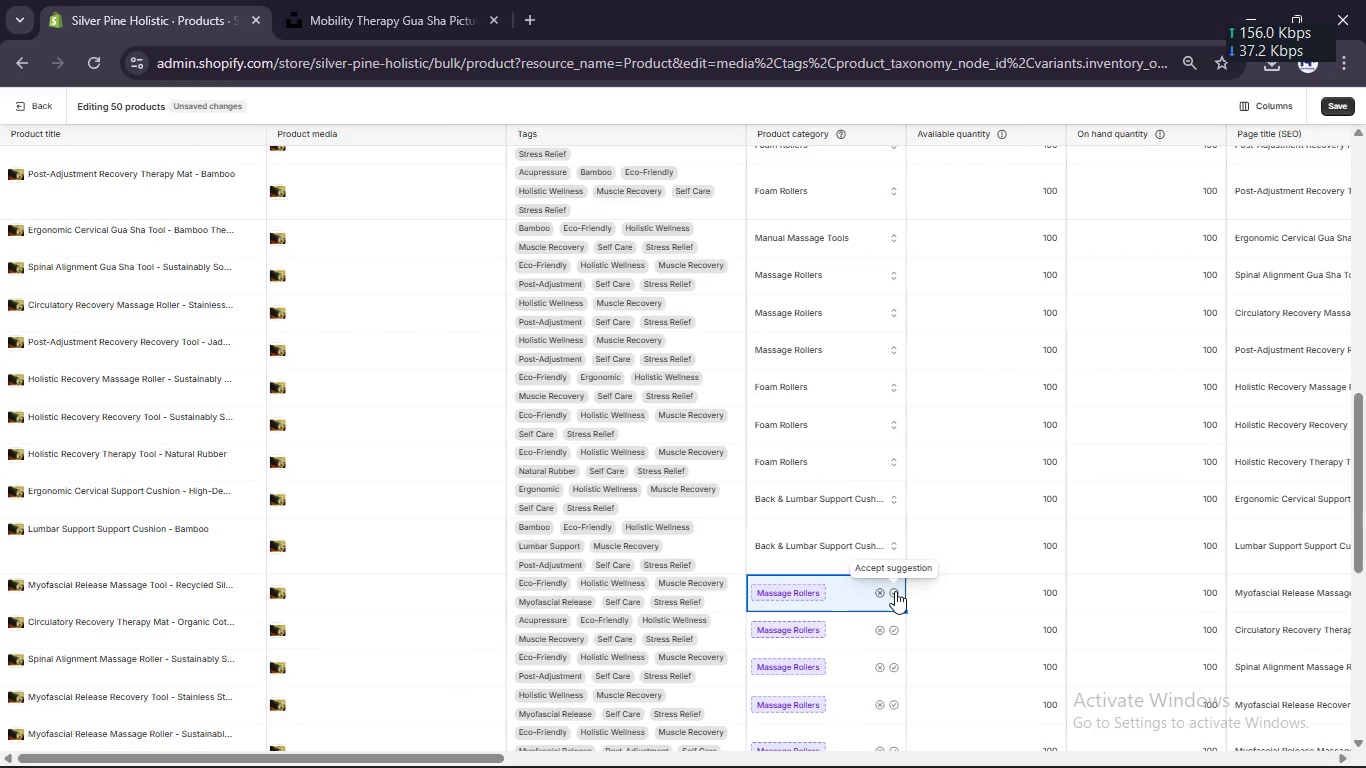 
left_click([895, 591])
 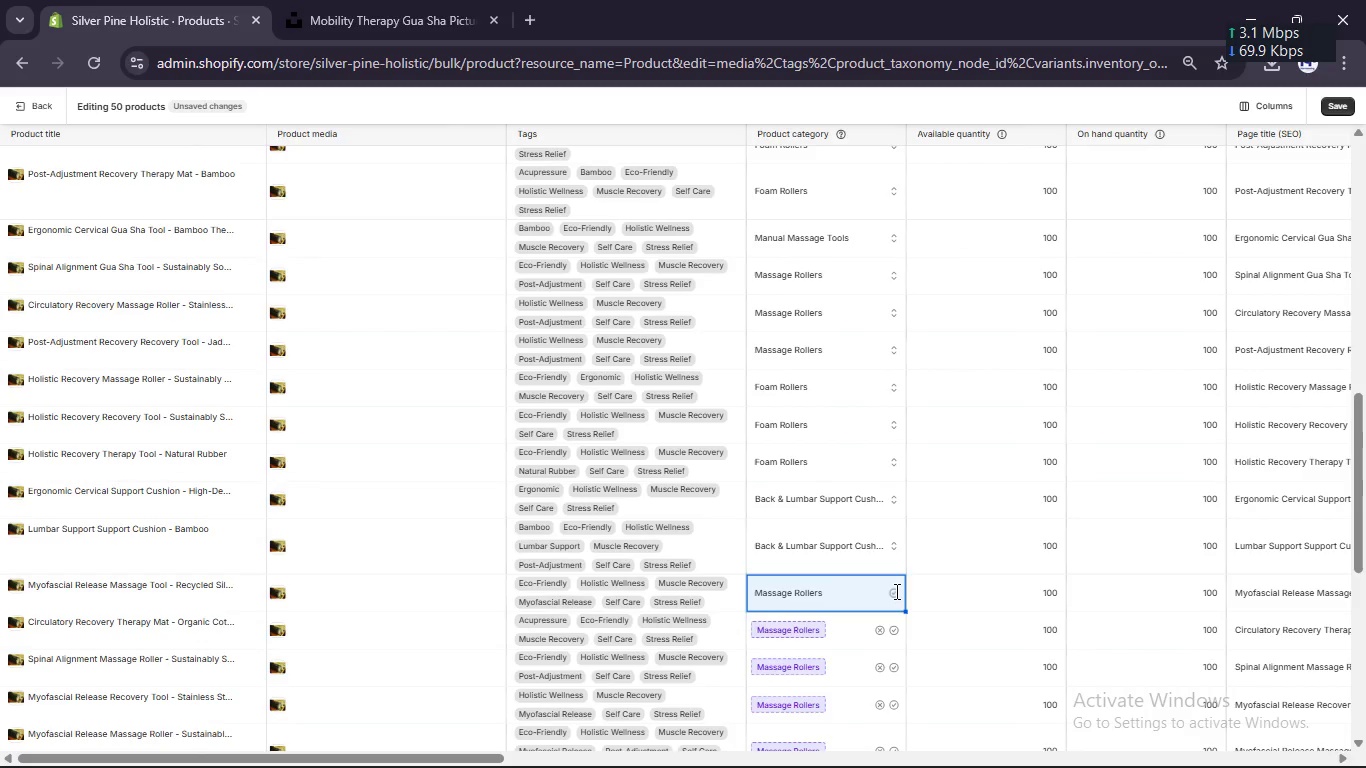 
scroll: coordinate [895, 591], scroll_direction: down, amount: 2.0
 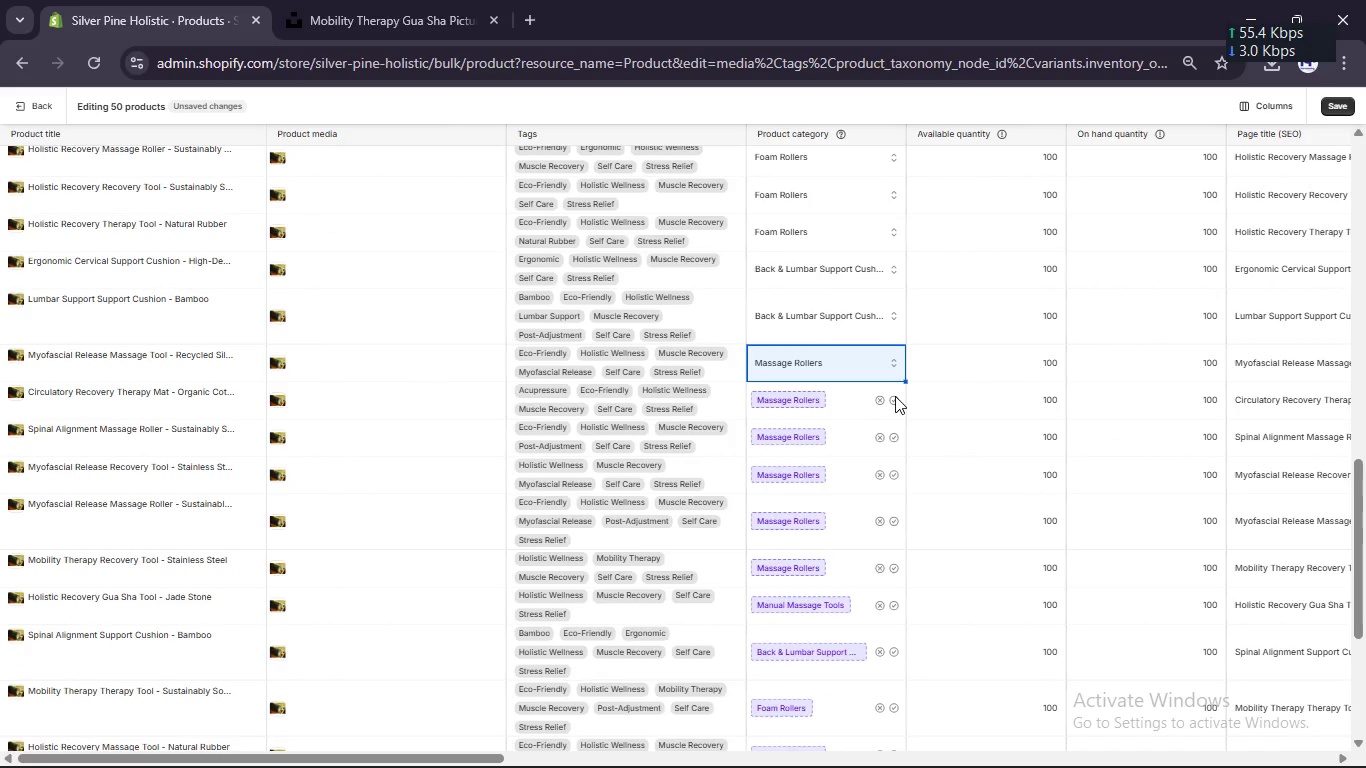 
wait(5.4)
 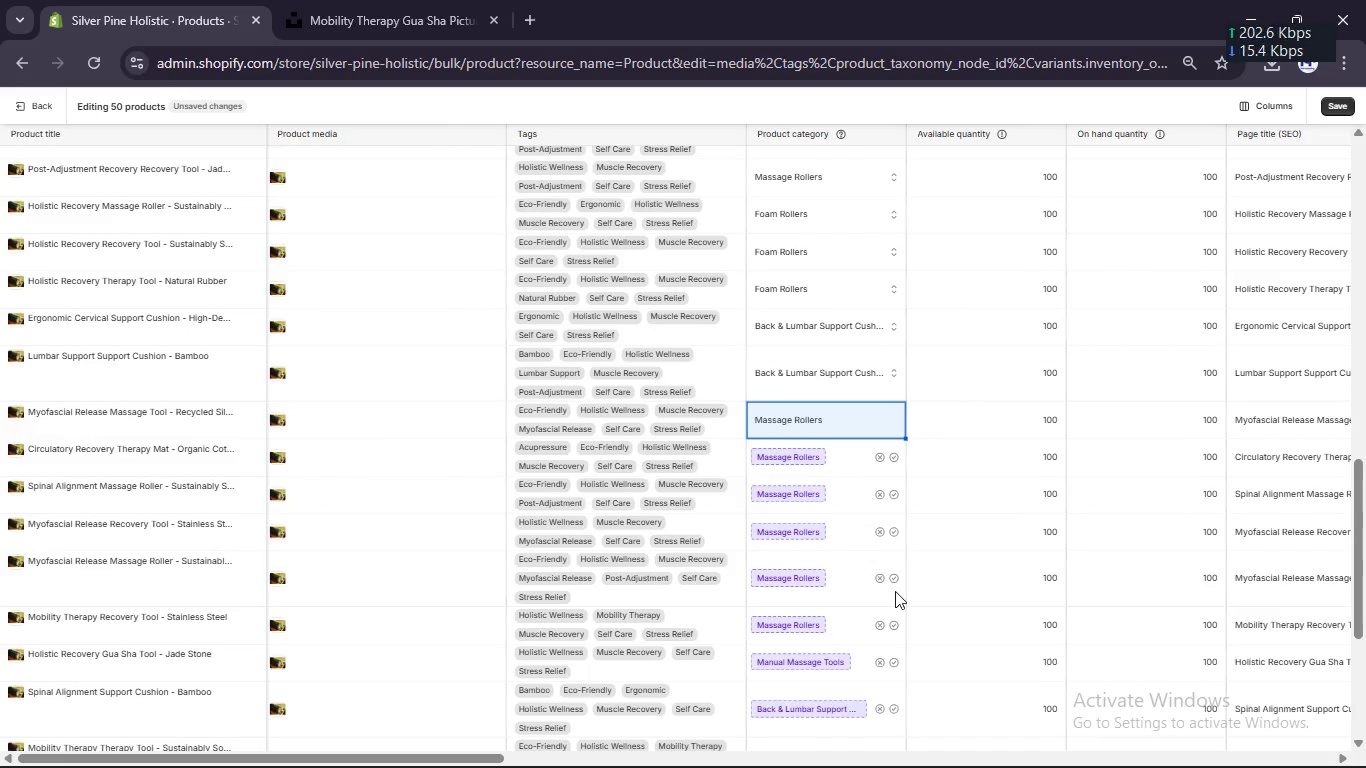 
left_click([894, 403])
 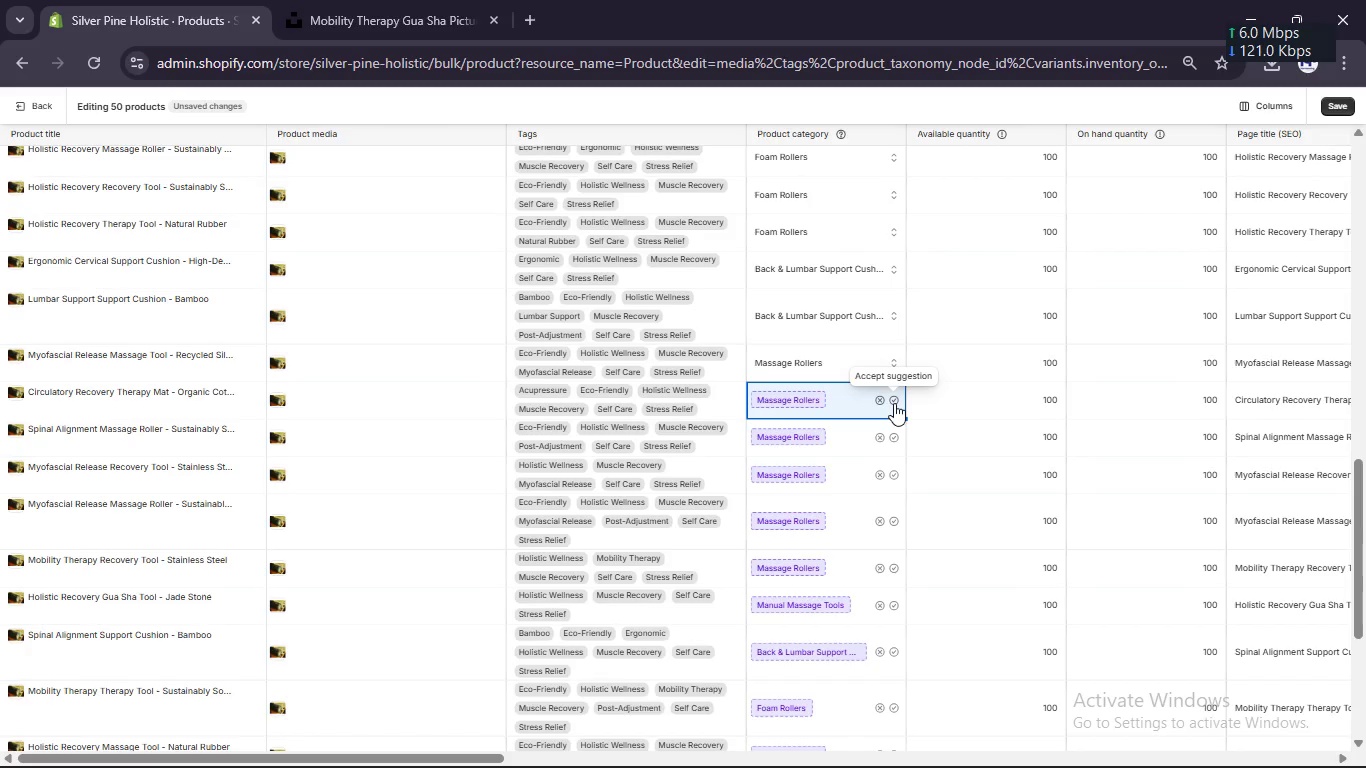 
wait(10.34)
 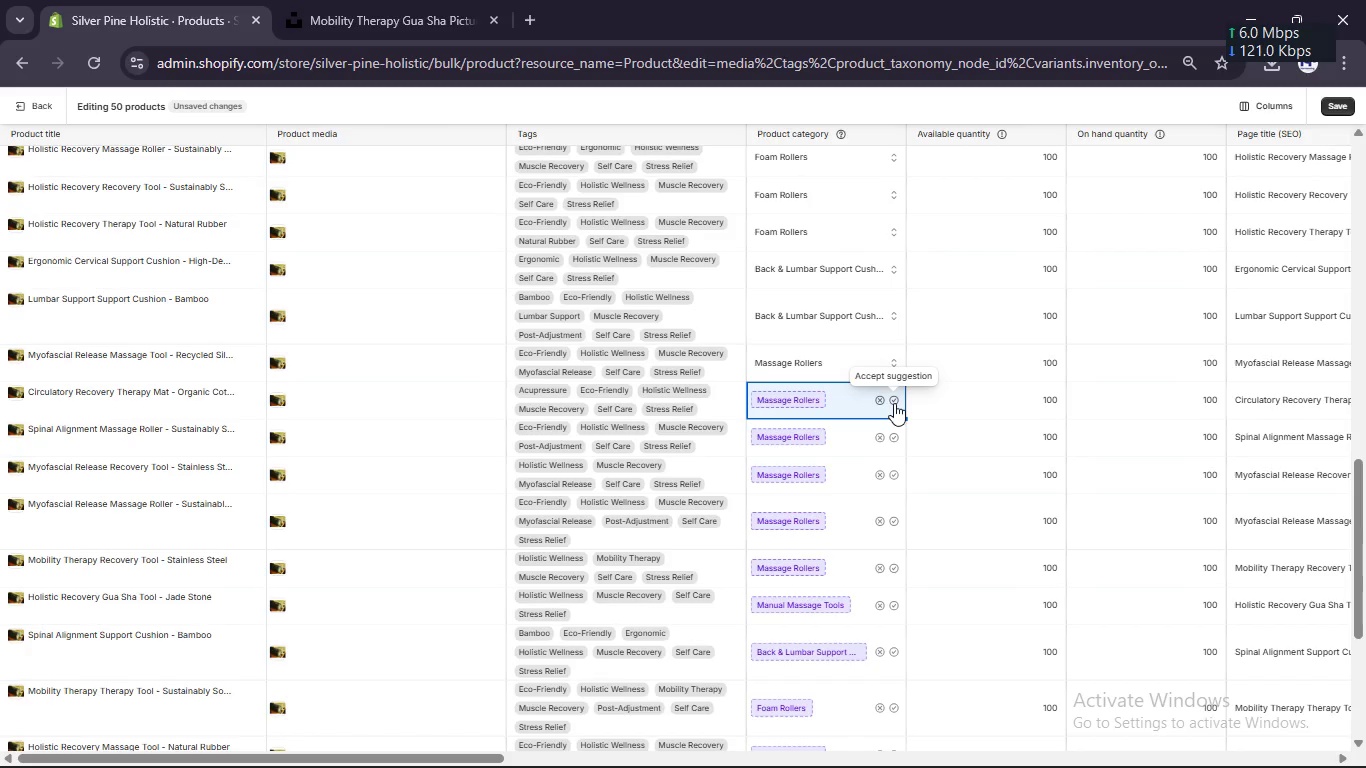 
left_click([894, 403])
 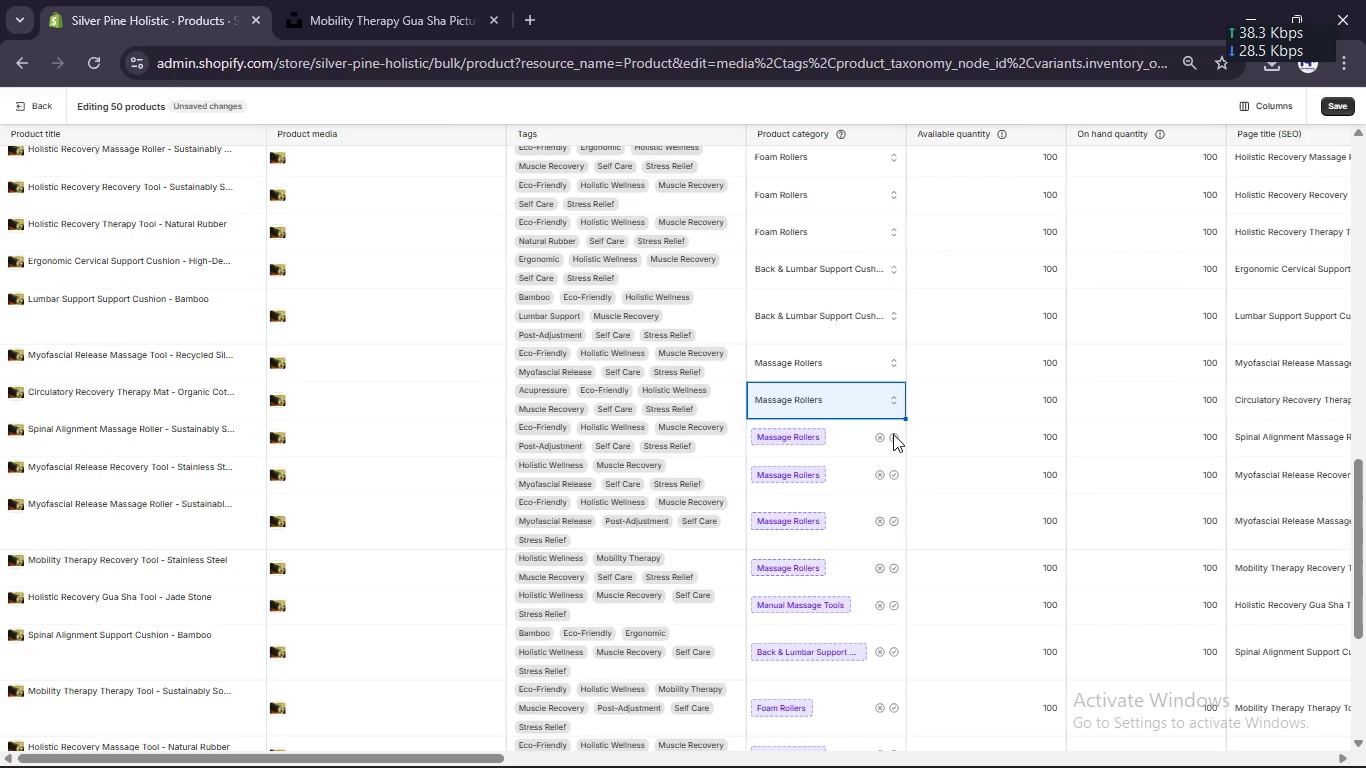 
left_click([892, 436])
 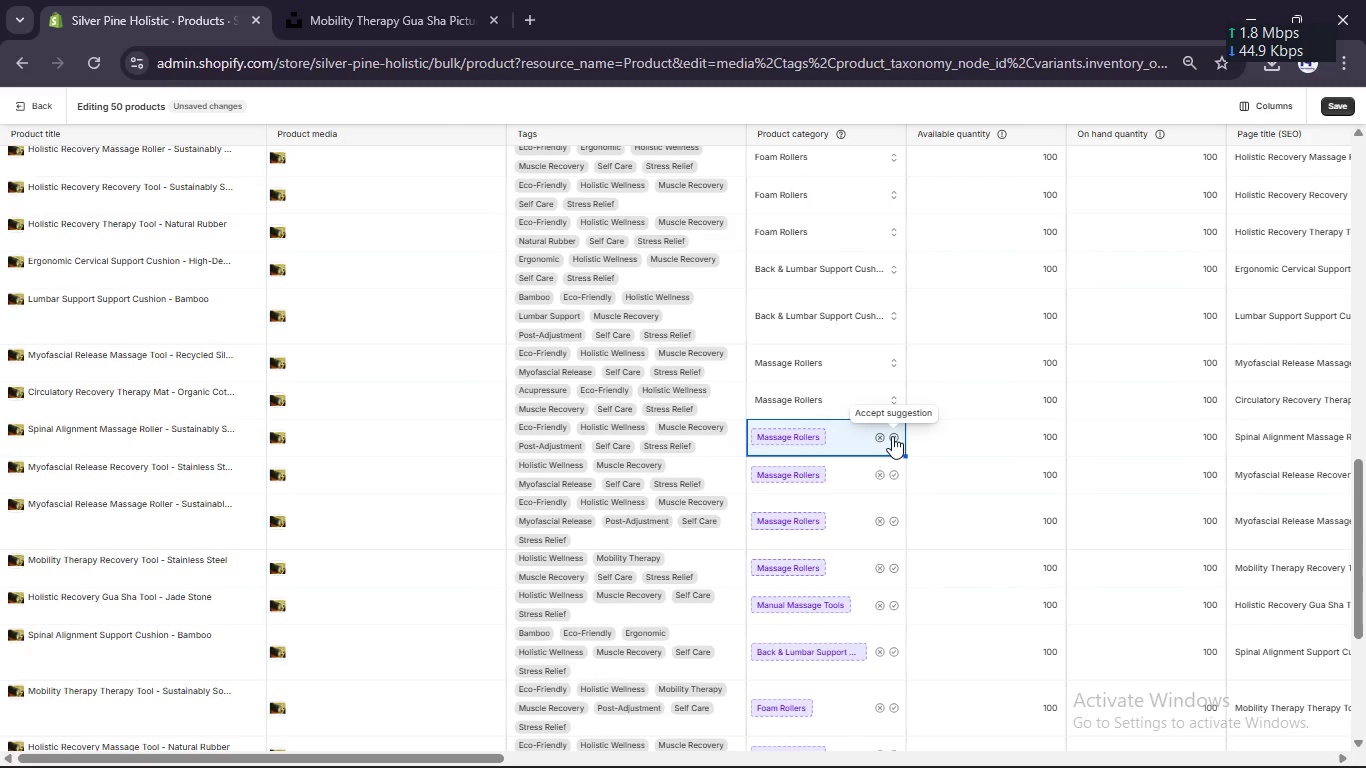 
left_click([892, 436])
 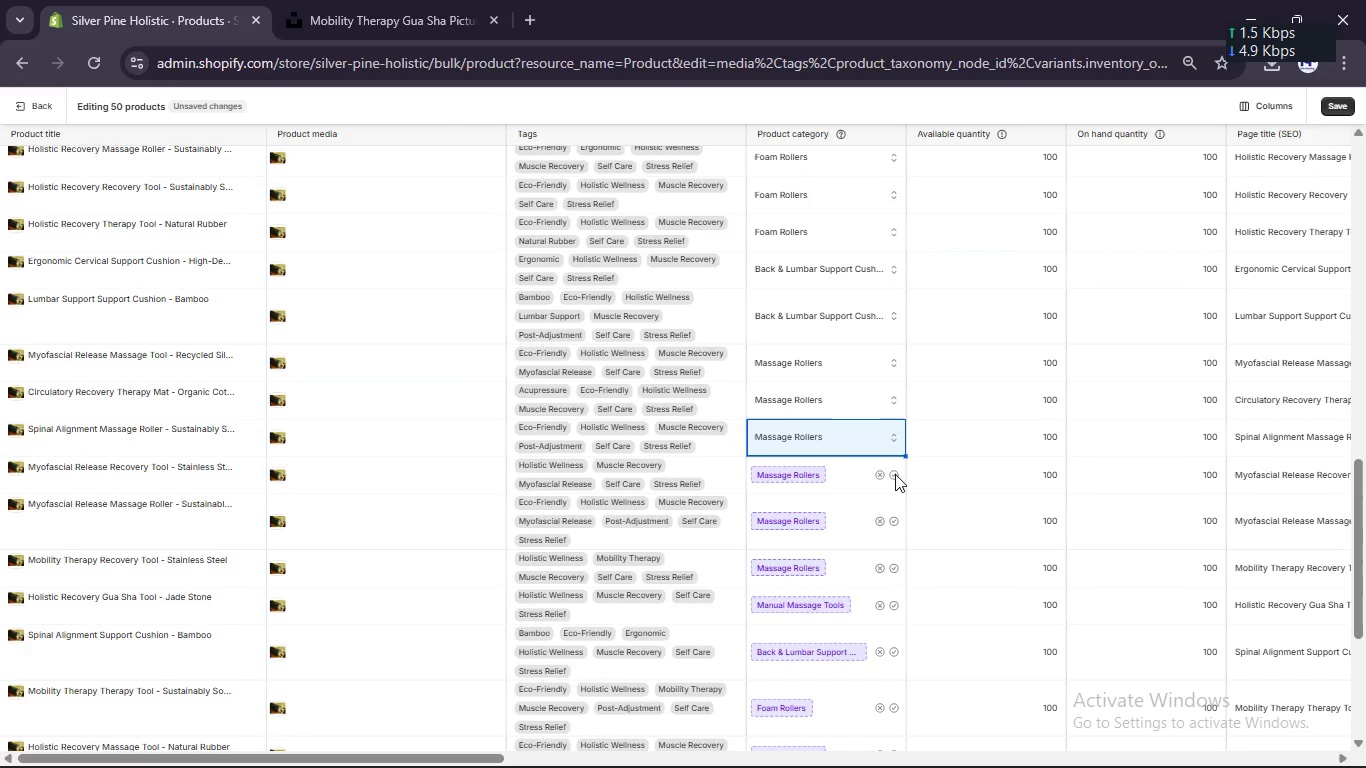 
wait(14.44)
 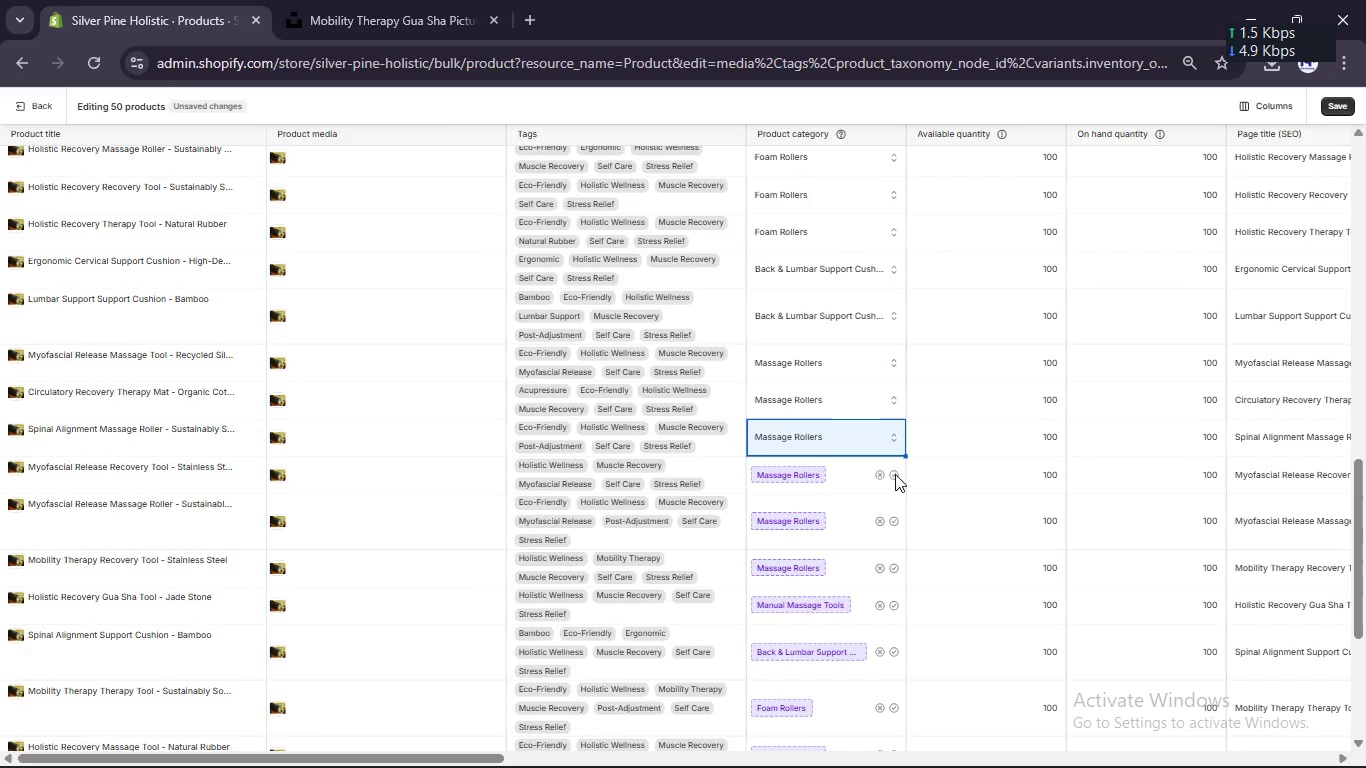 
left_click([895, 474])
 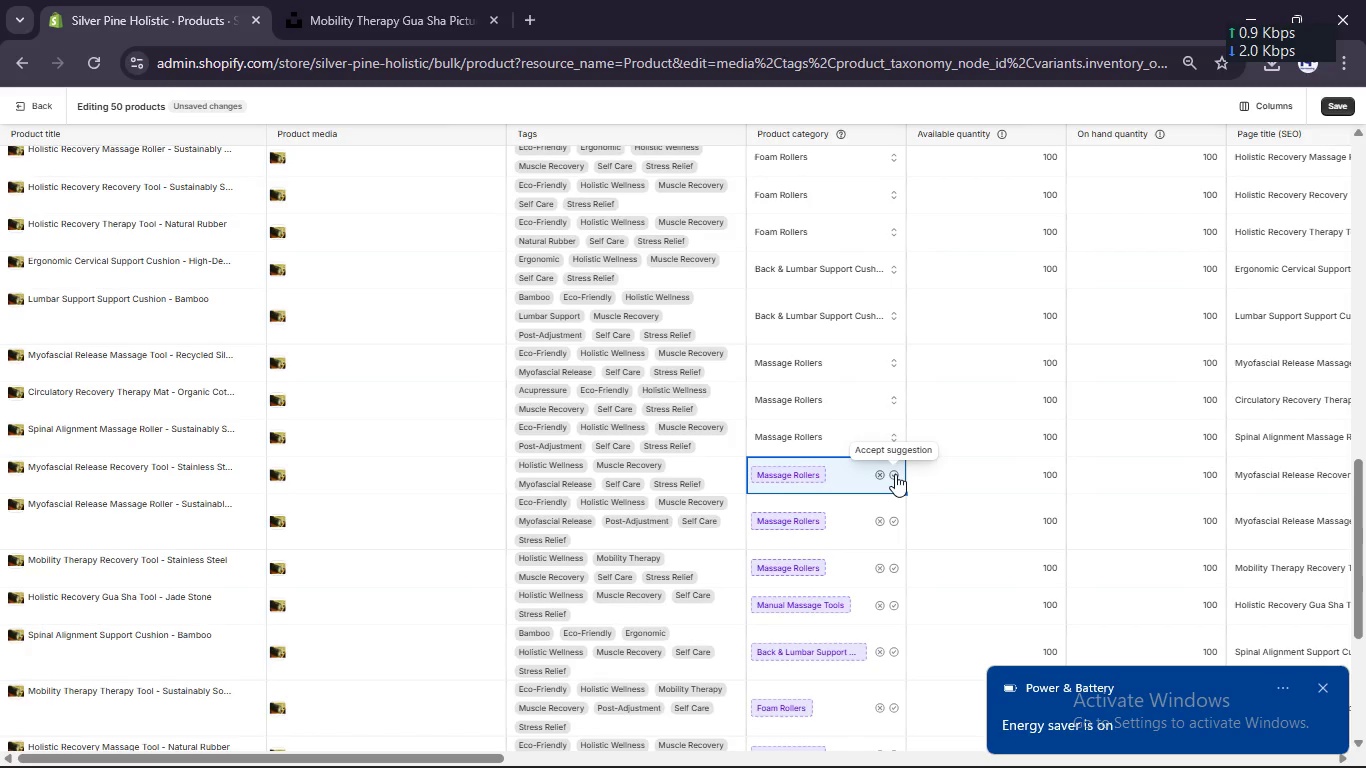 
left_click([895, 474])
 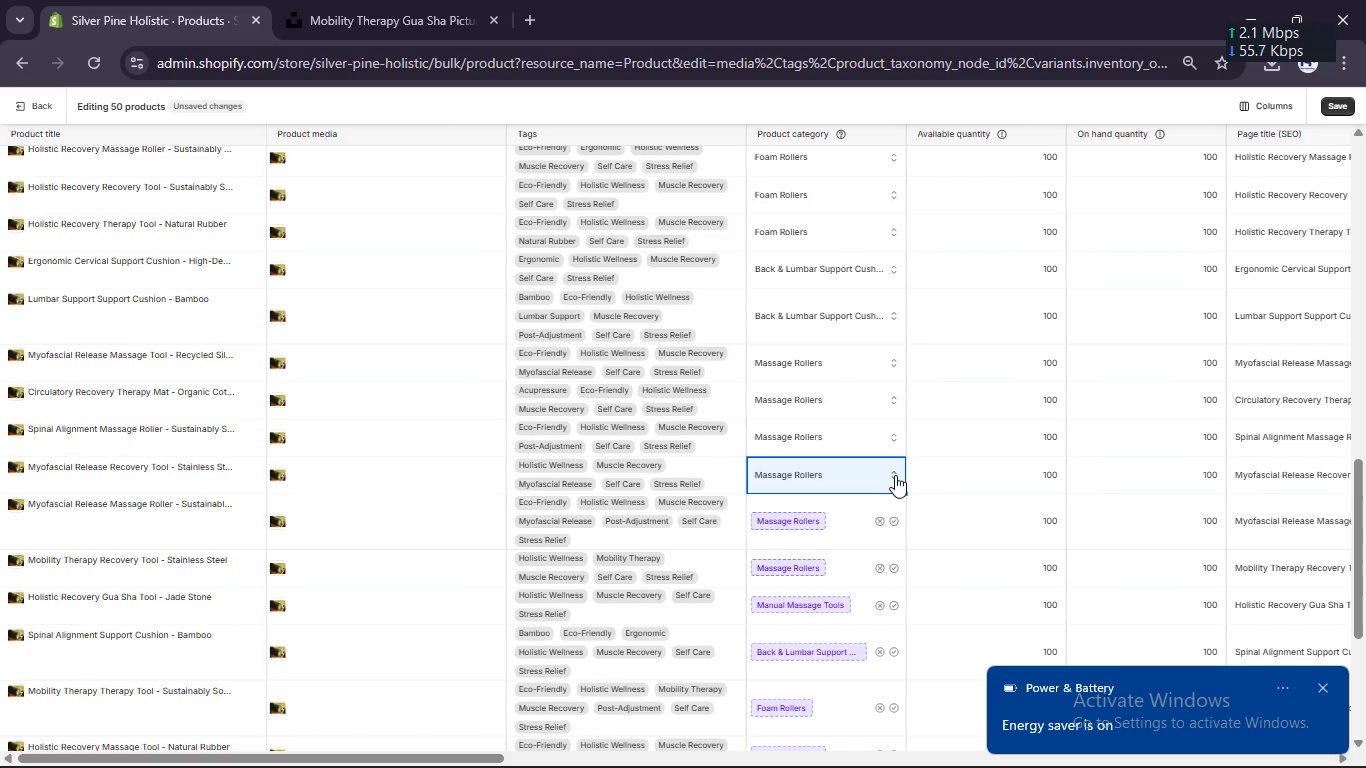 
left_click([892, 520])
 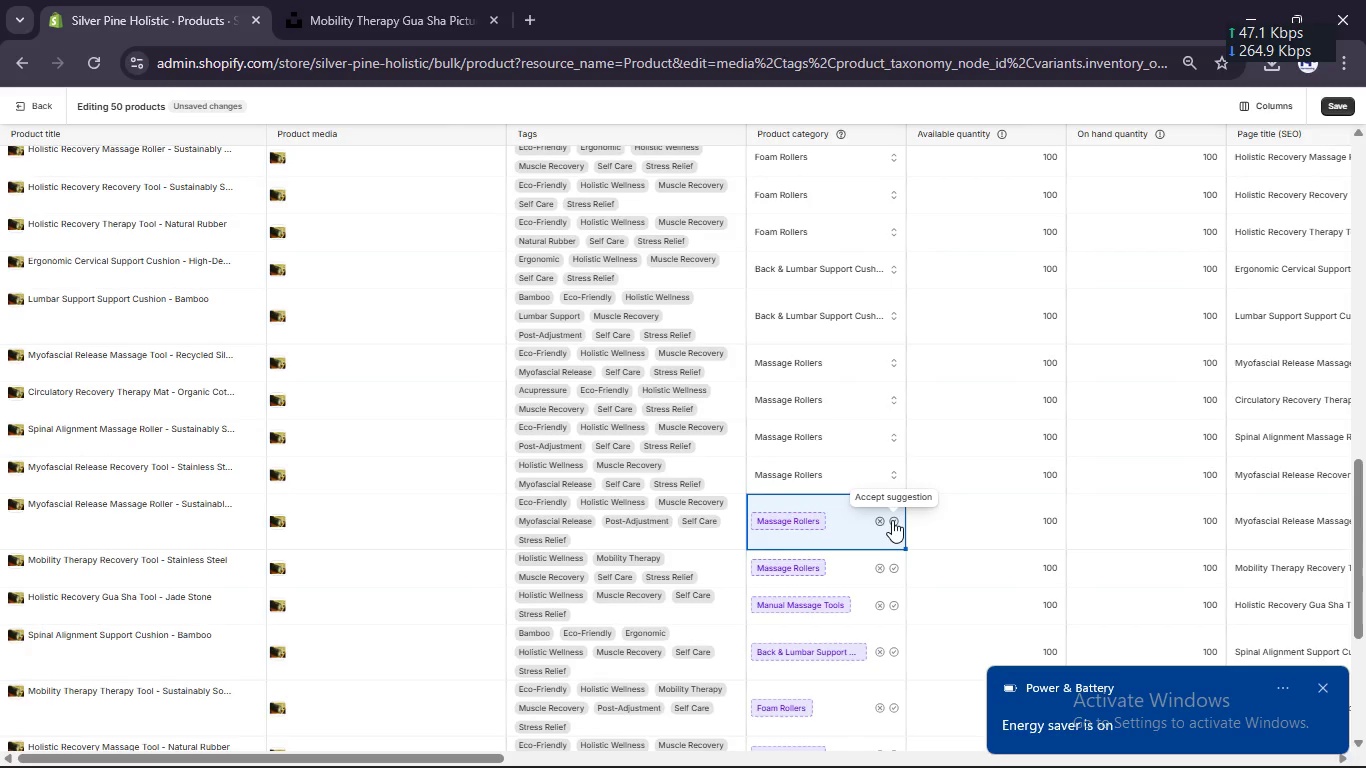 
left_click([892, 520])
 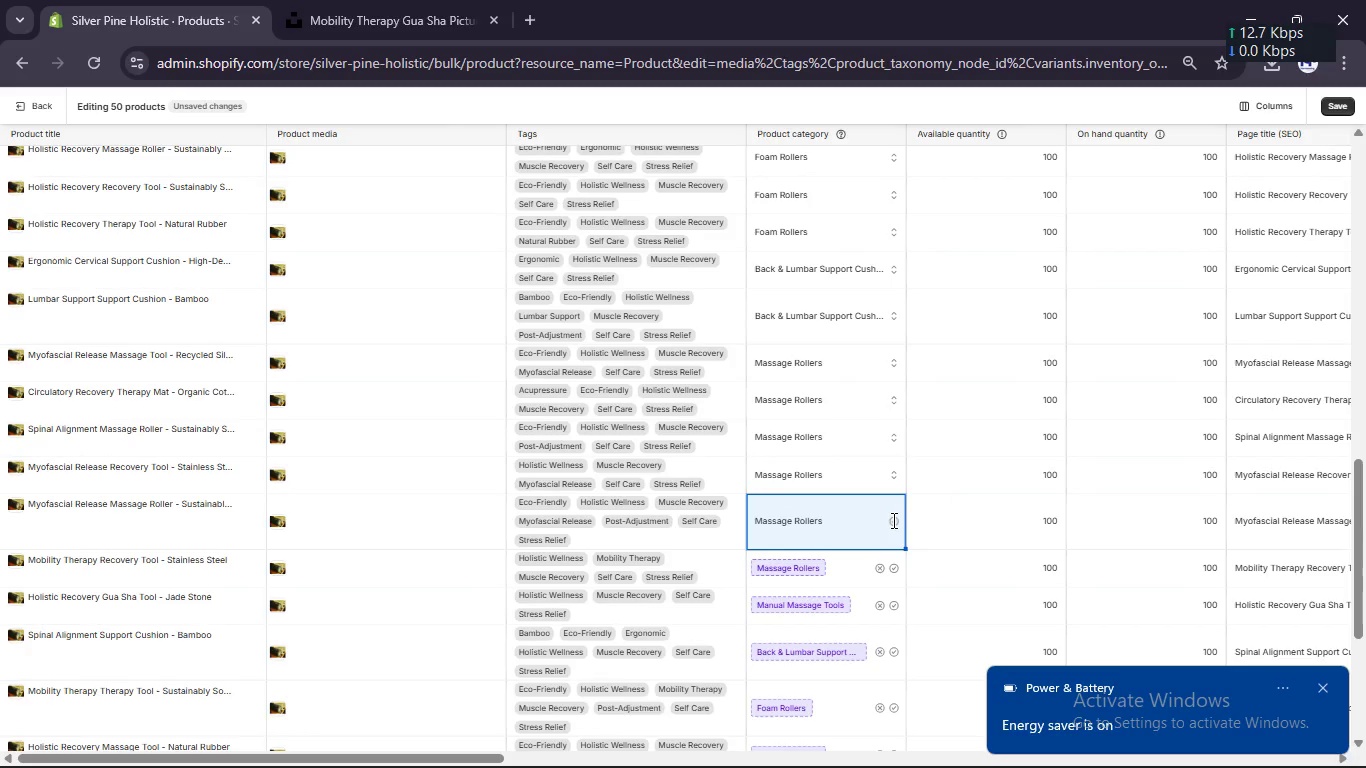 
scroll: coordinate [892, 520], scroll_direction: down, amount: 1.0
 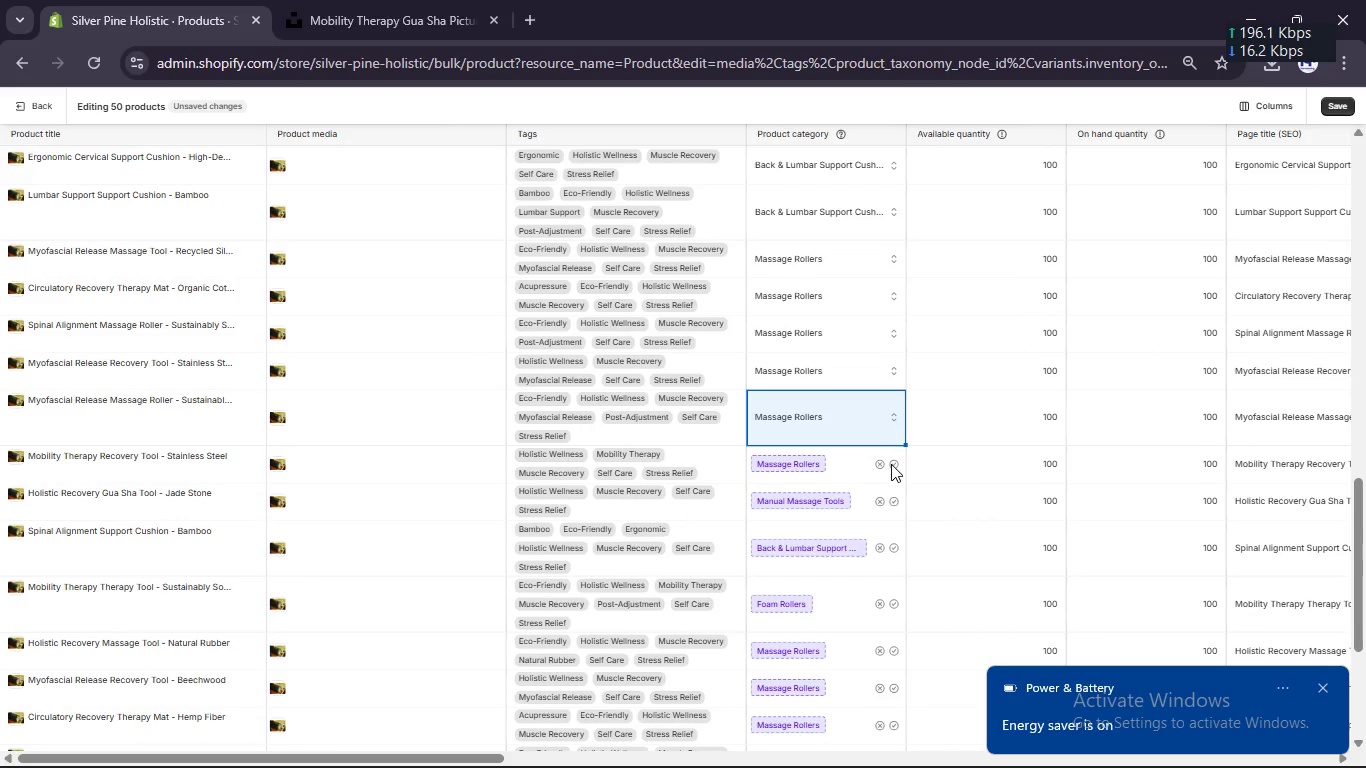 
left_click([897, 467])
 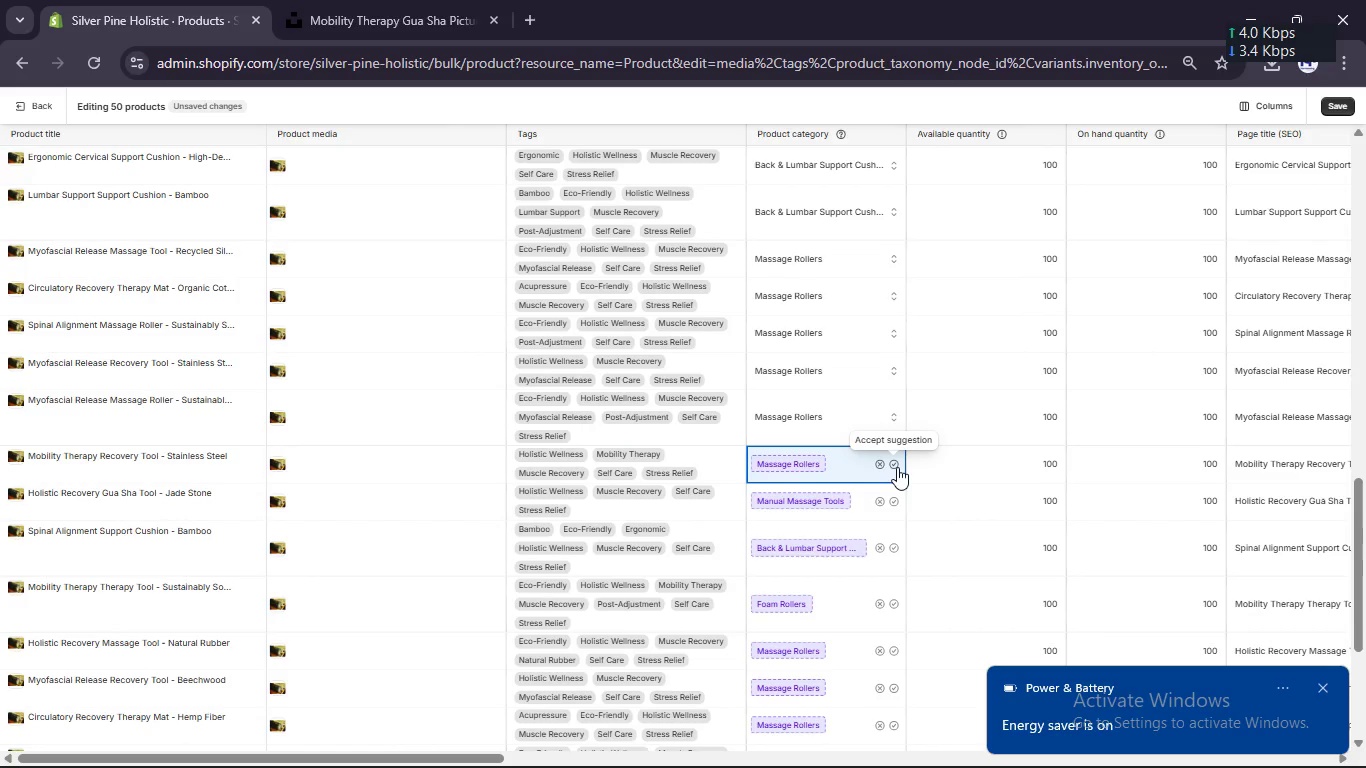 
left_click([897, 467])
 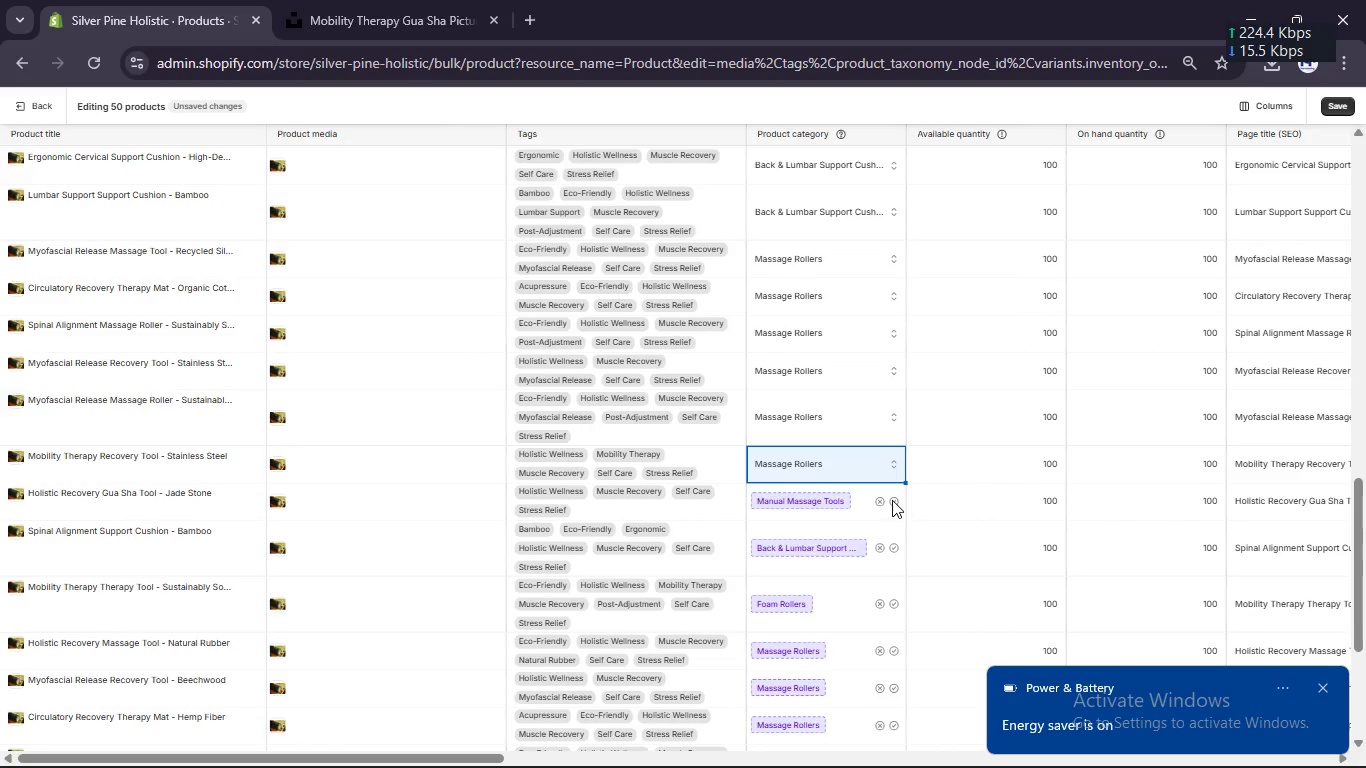 
left_click([892, 501])
 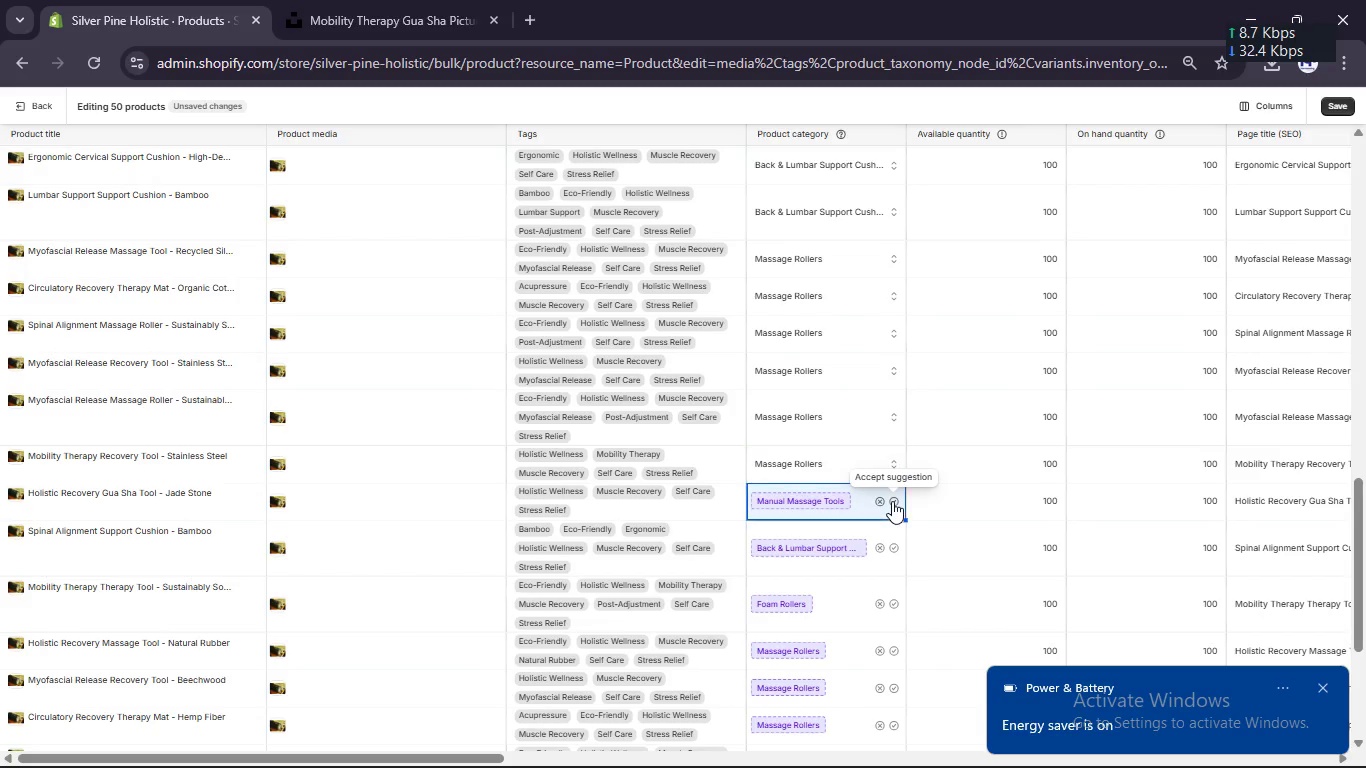 
left_click([892, 501])
 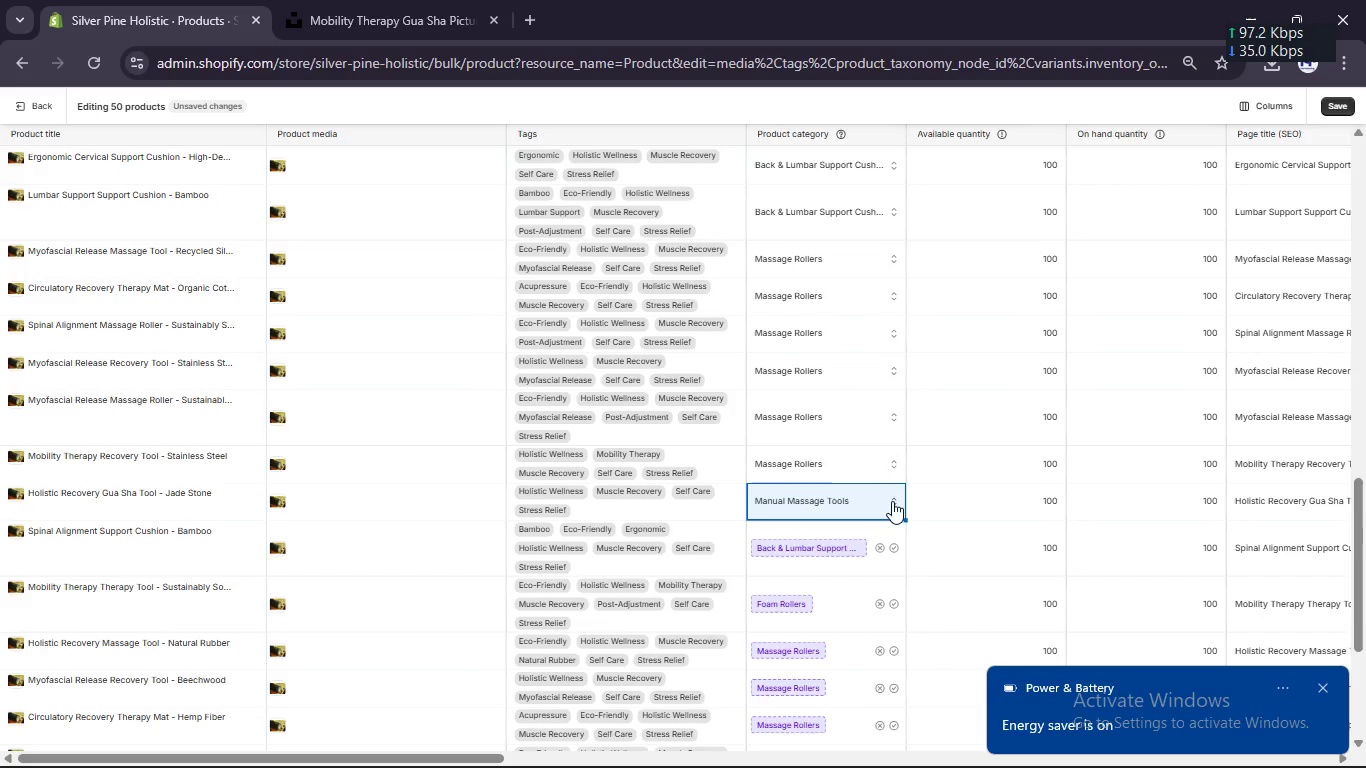 
left_click([893, 550])
 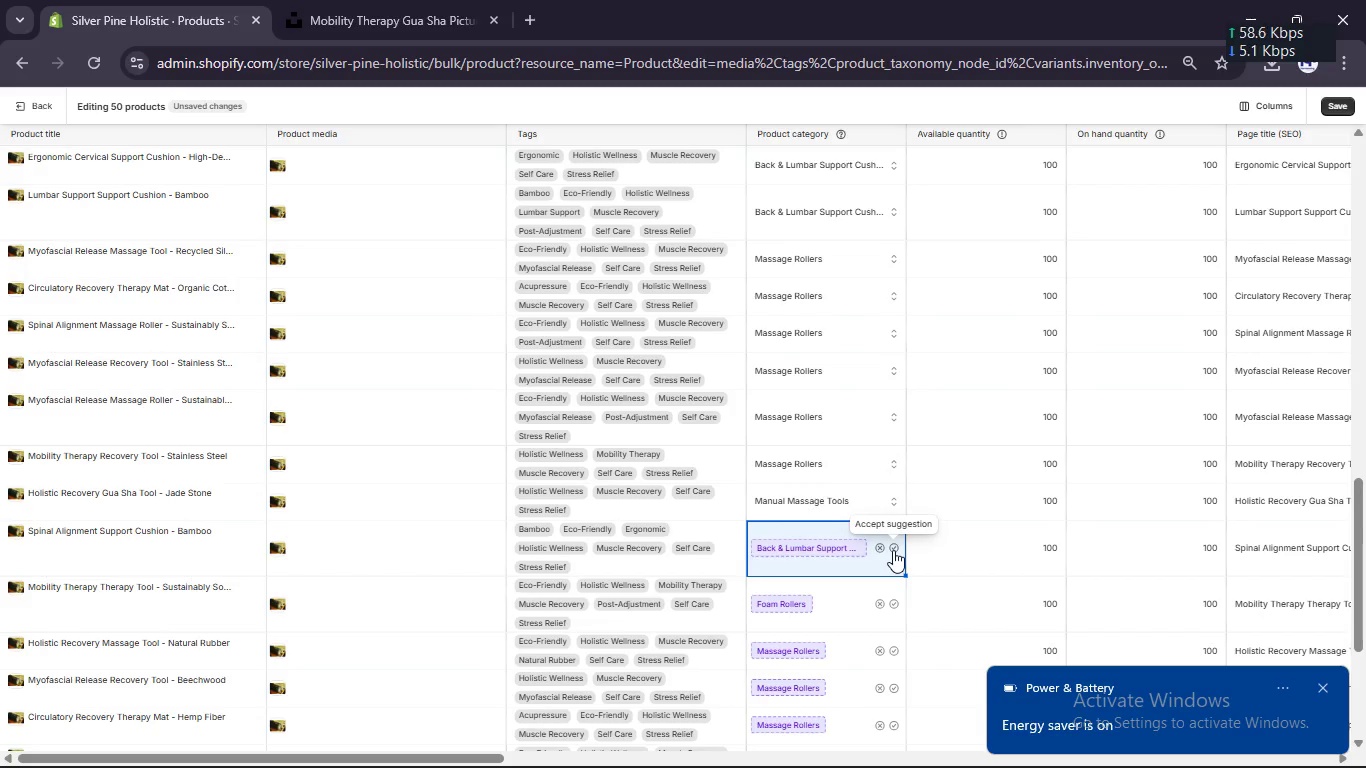 
left_click([893, 550])
 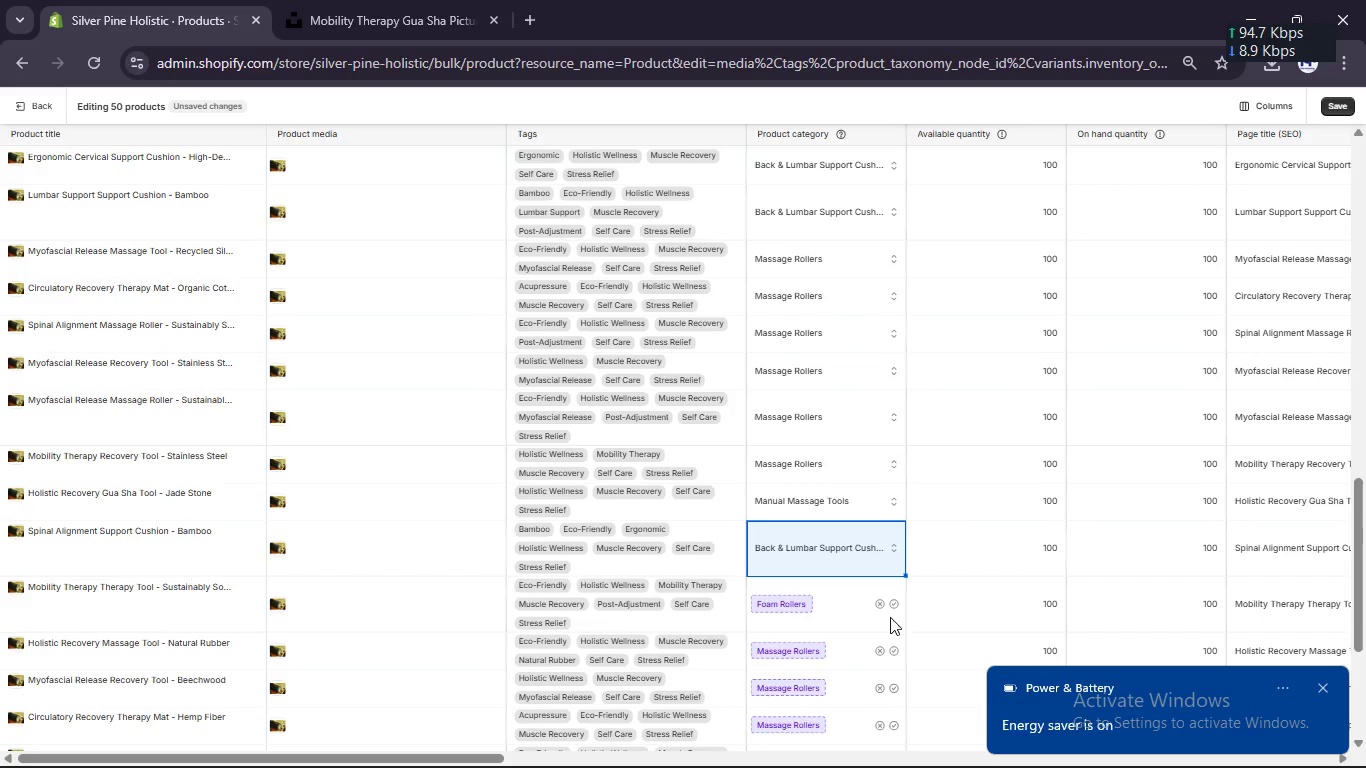 
left_click([892, 603])
 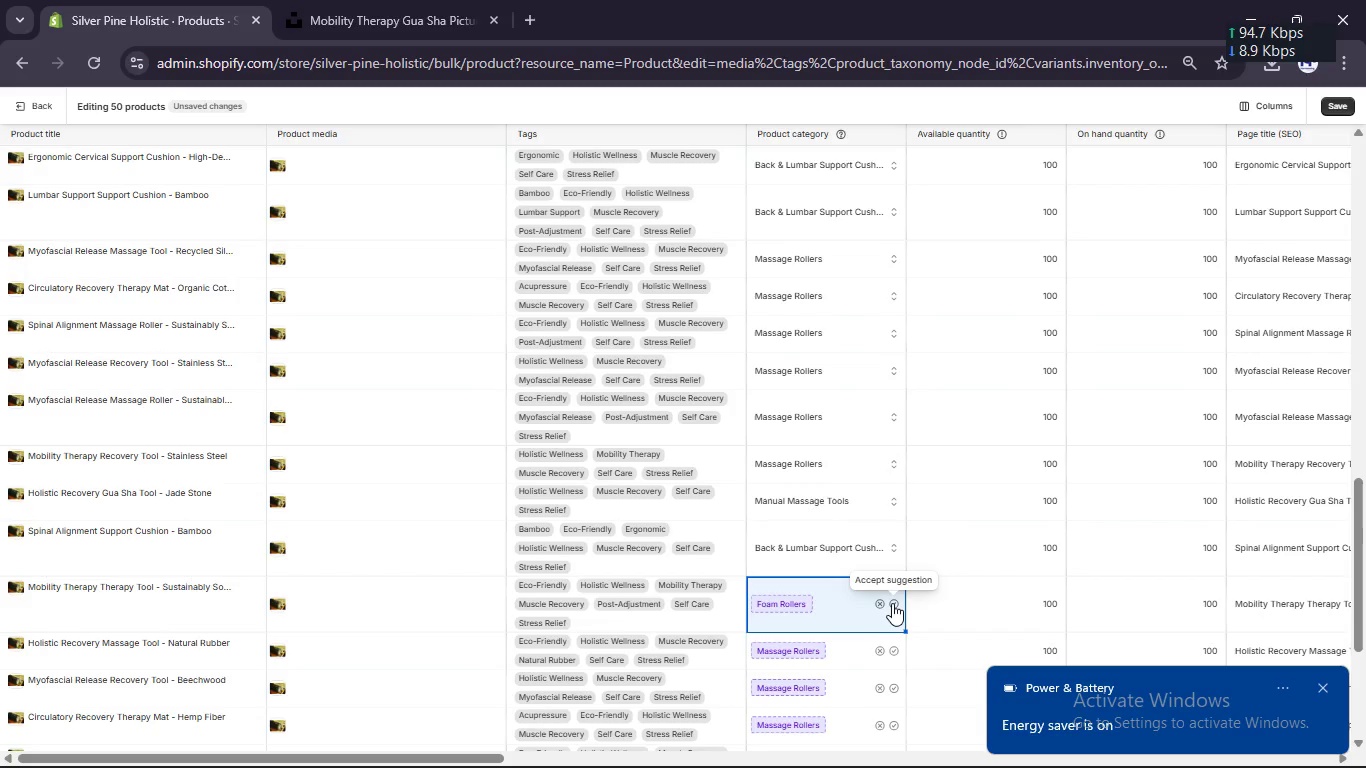 
left_click([892, 603])
 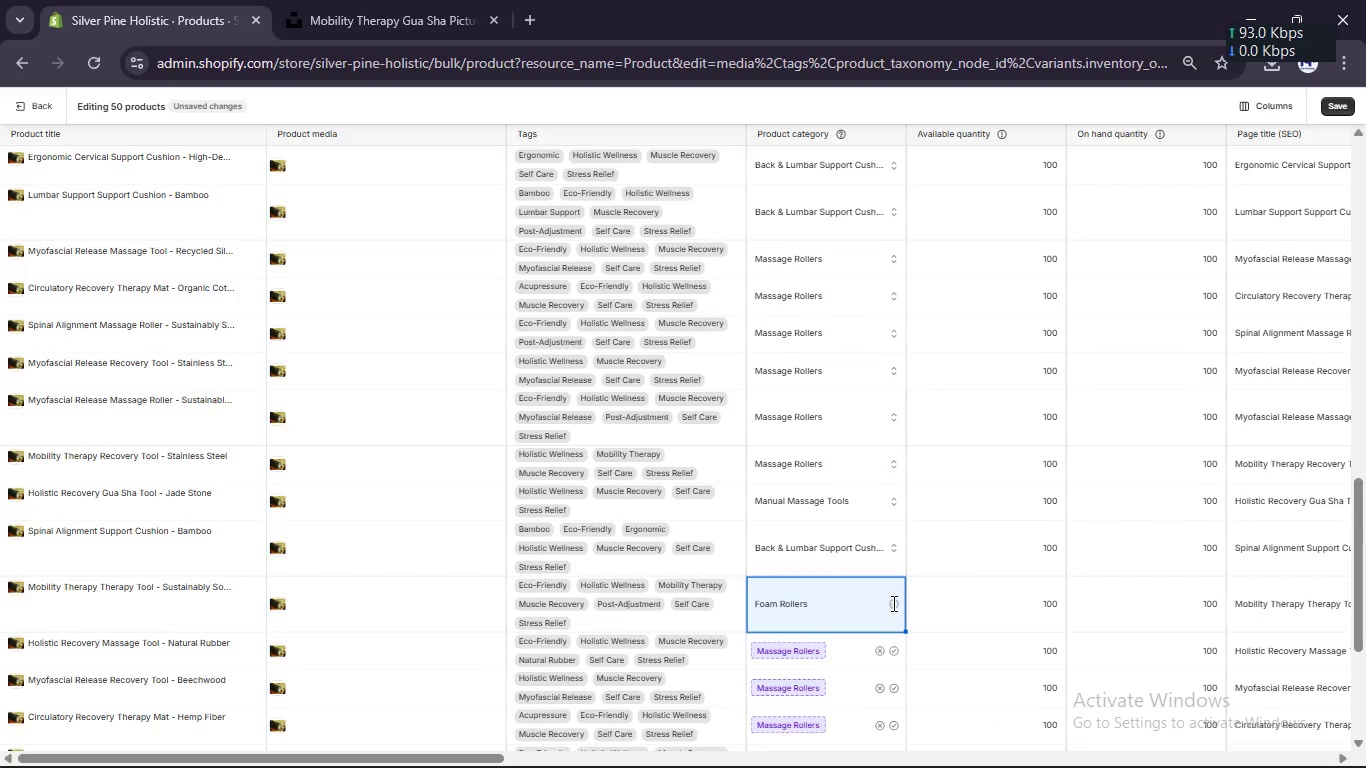 
scroll: coordinate [892, 603], scroll_direction: down, amount: 3.0
 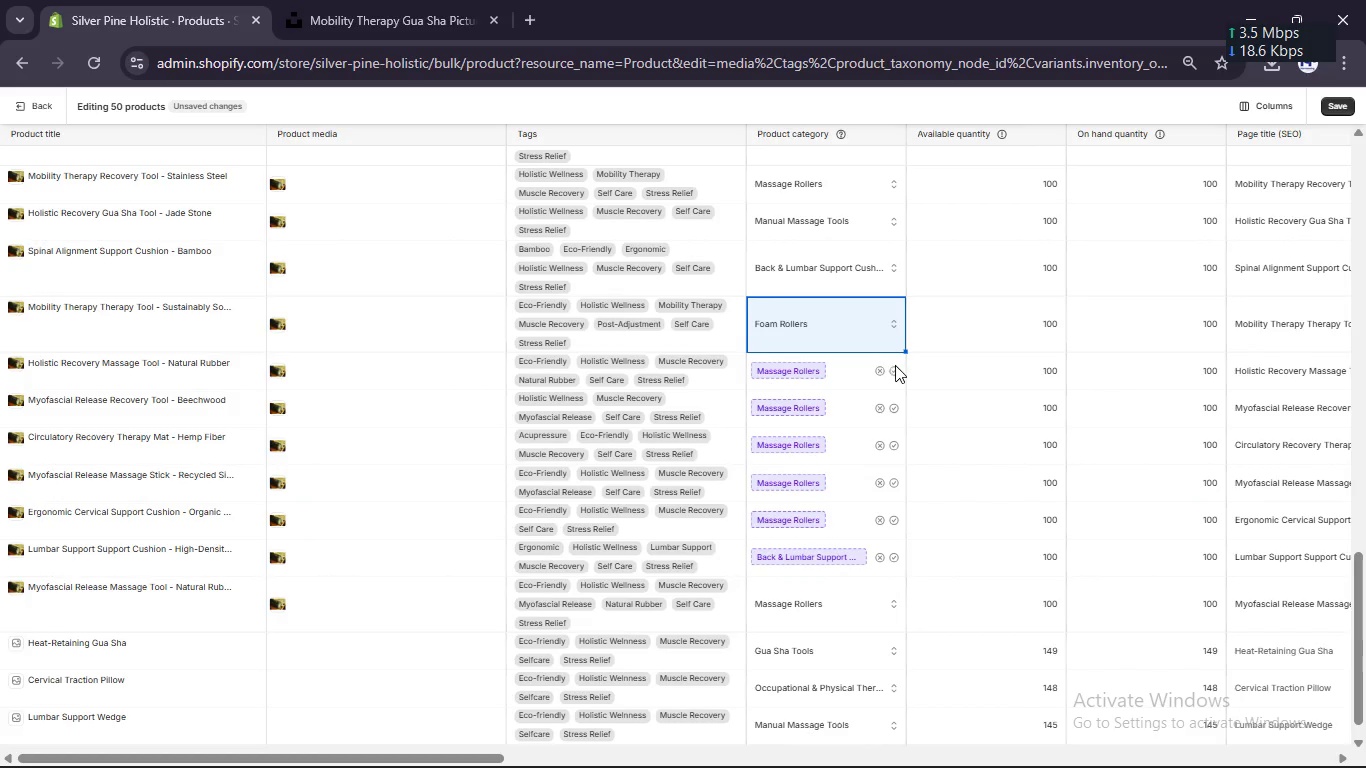 
left_click([895, 372])
 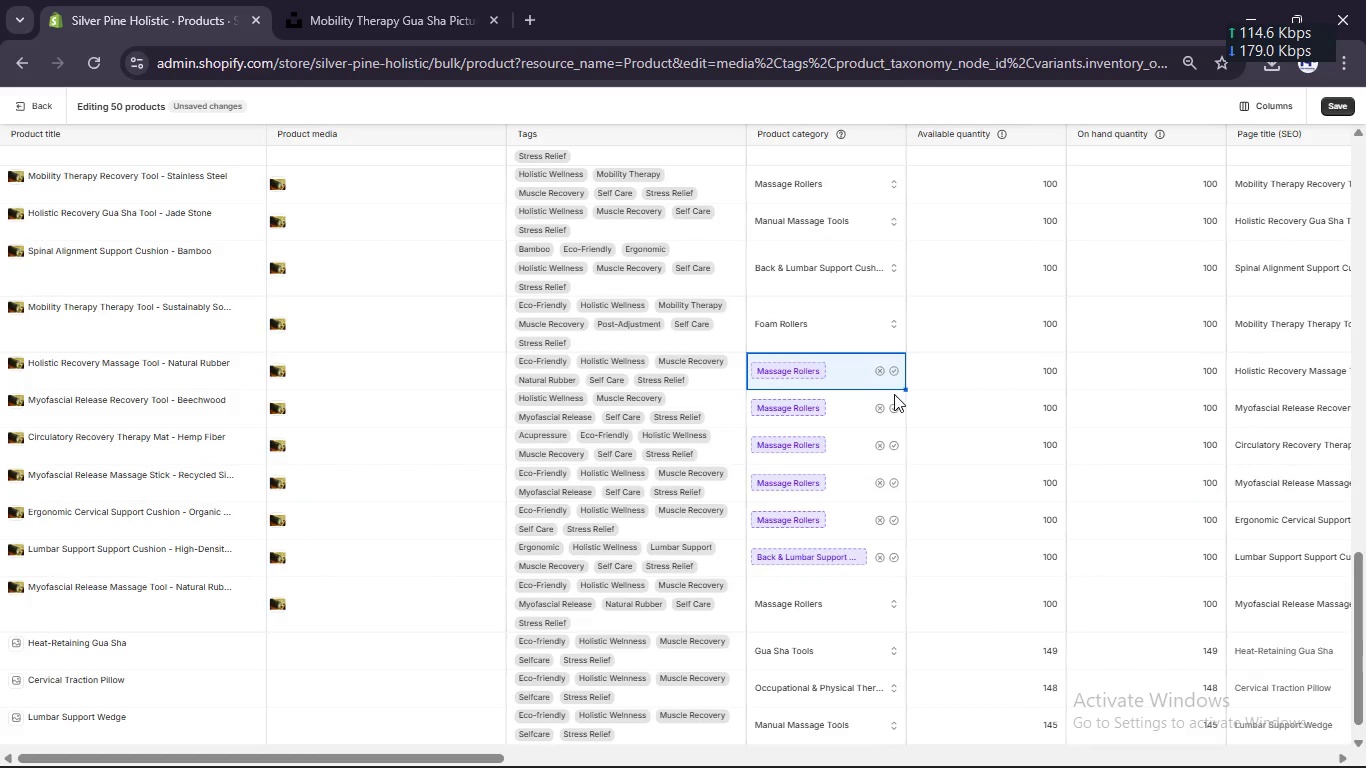 
left_click([894, 403])
 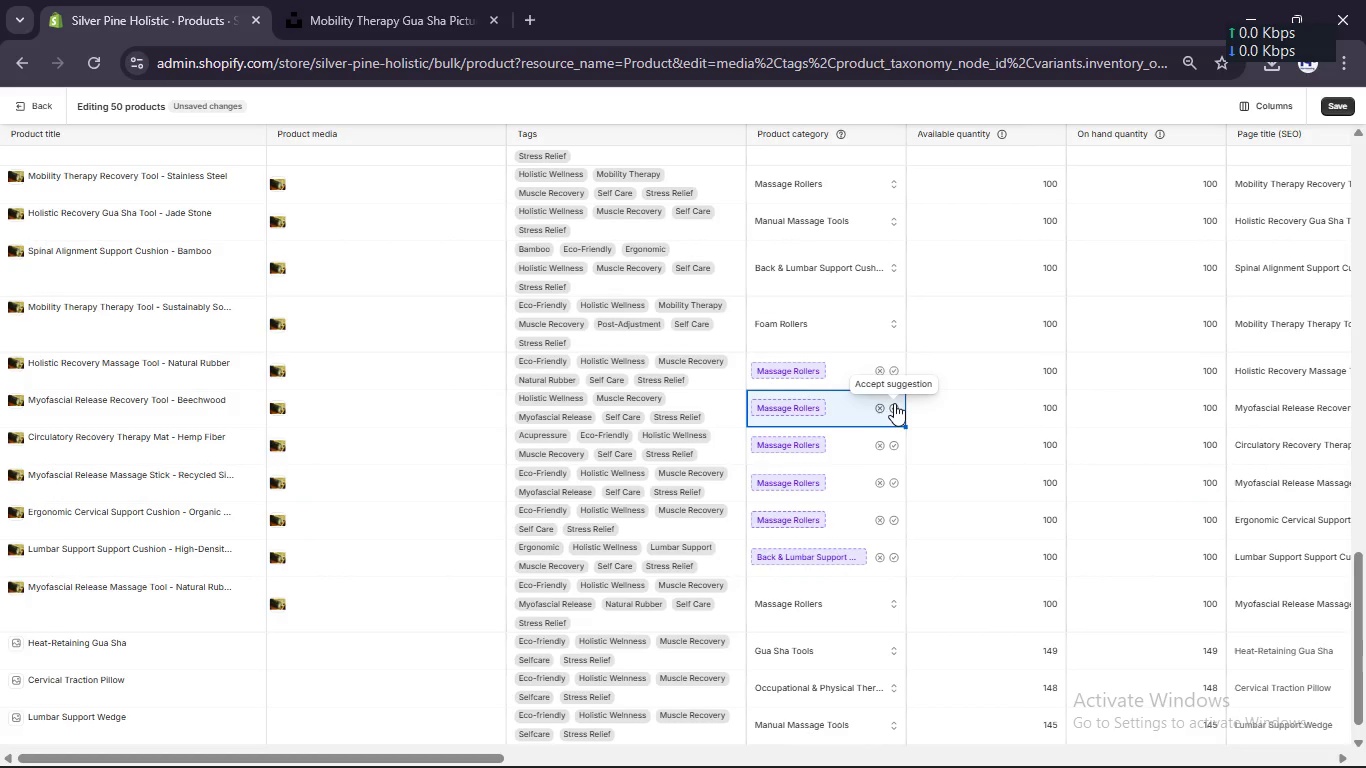 
left_click([894, 403])
 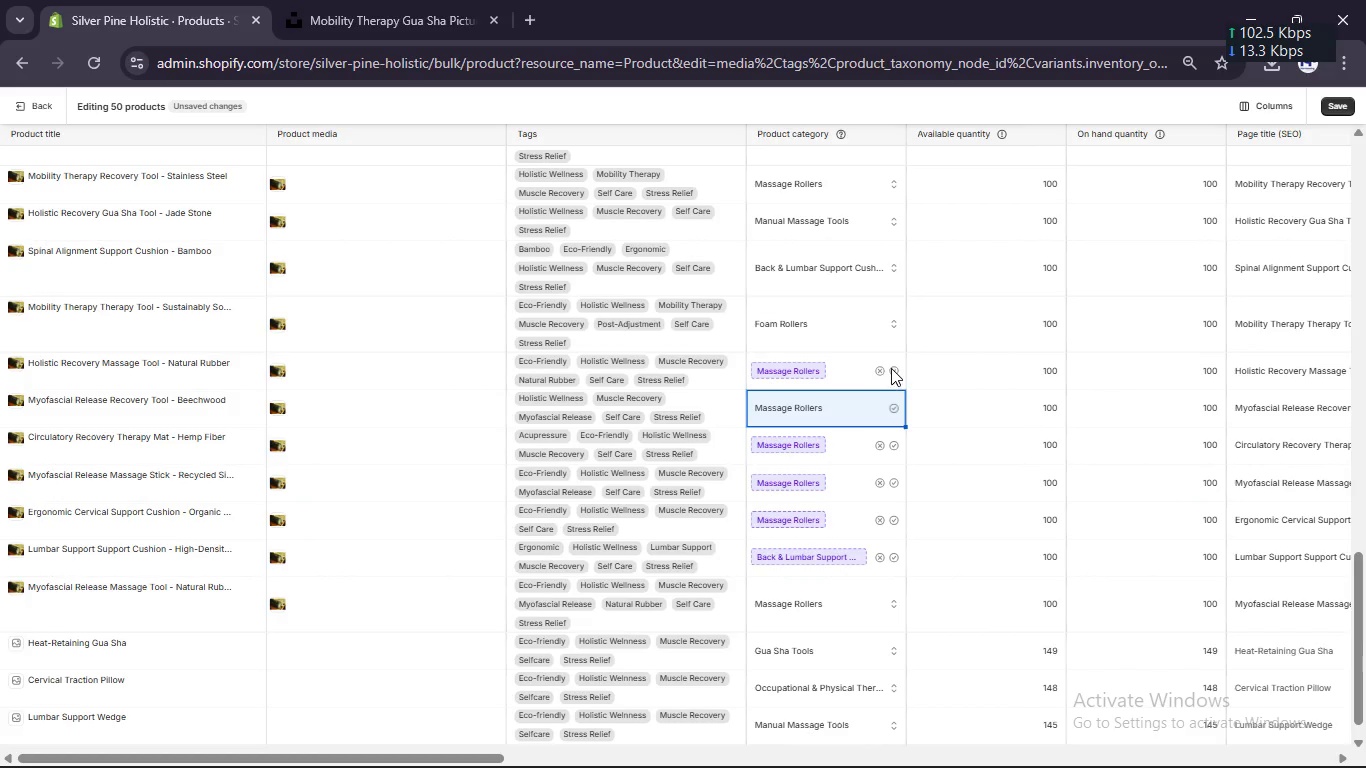 
left_click([891, 368])
 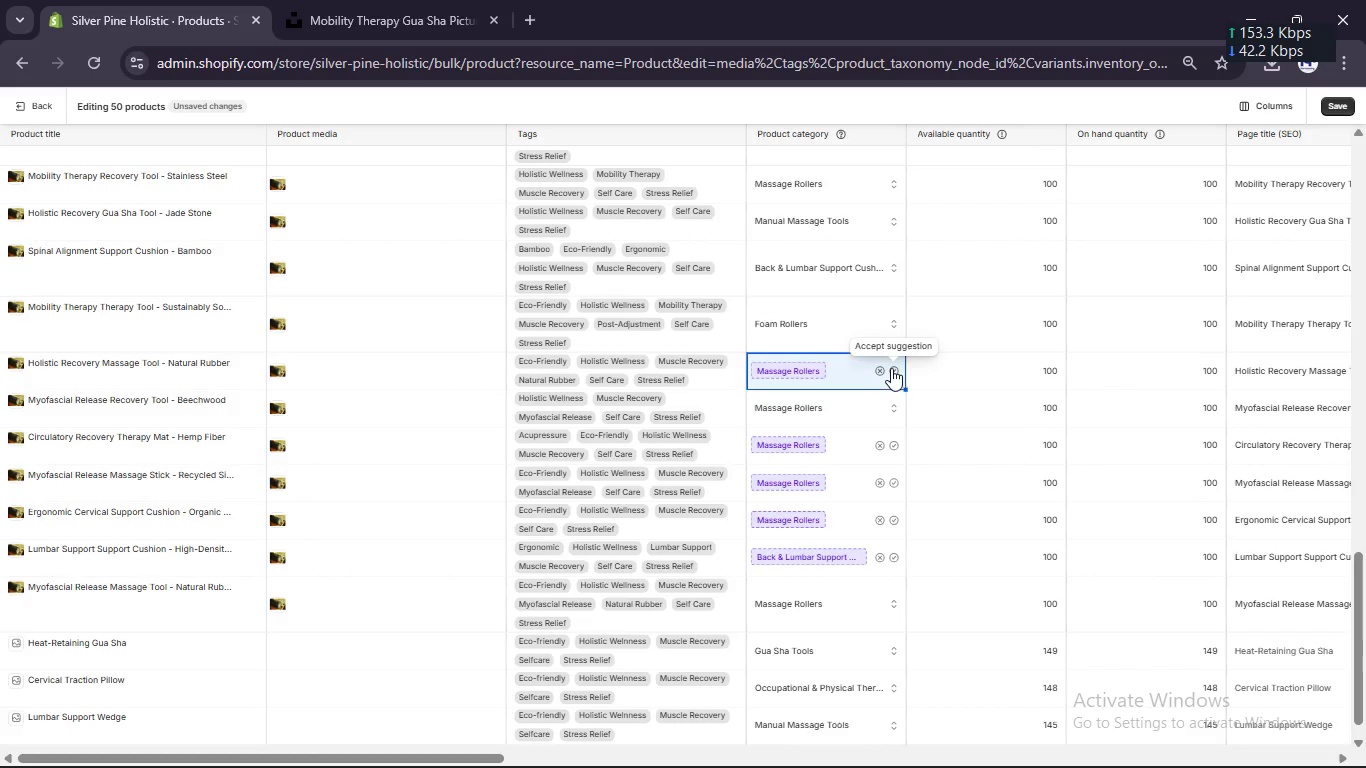 
left_click([891, 368])
 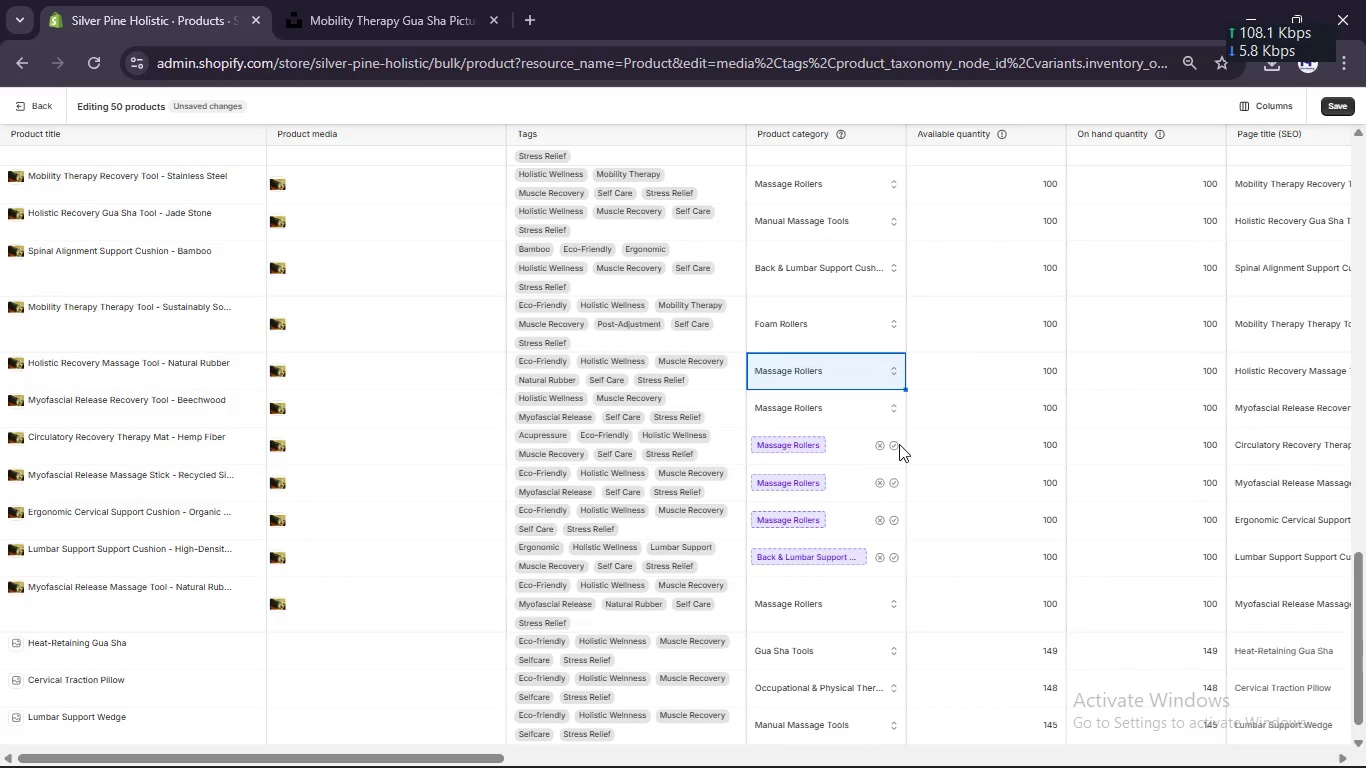 
left_click([895, 446])
 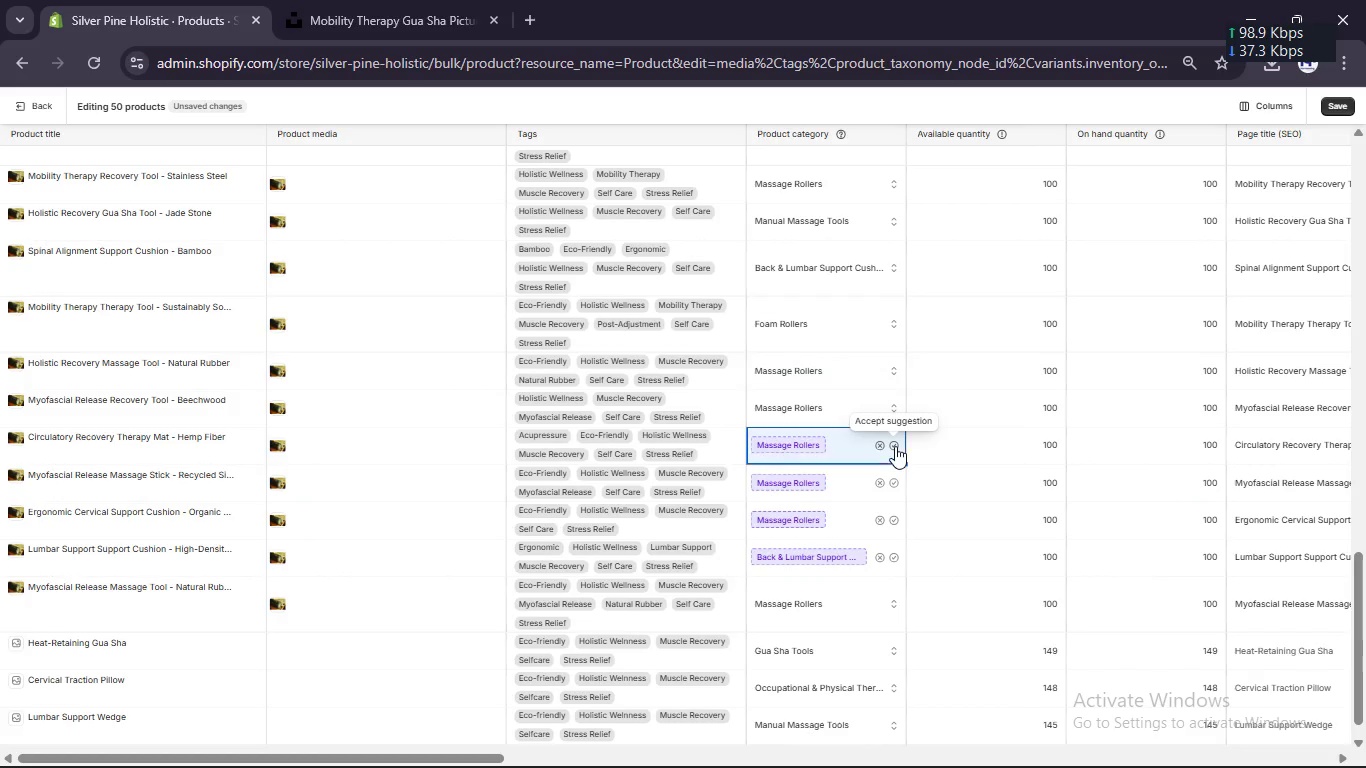 
left_click([895, 446])
 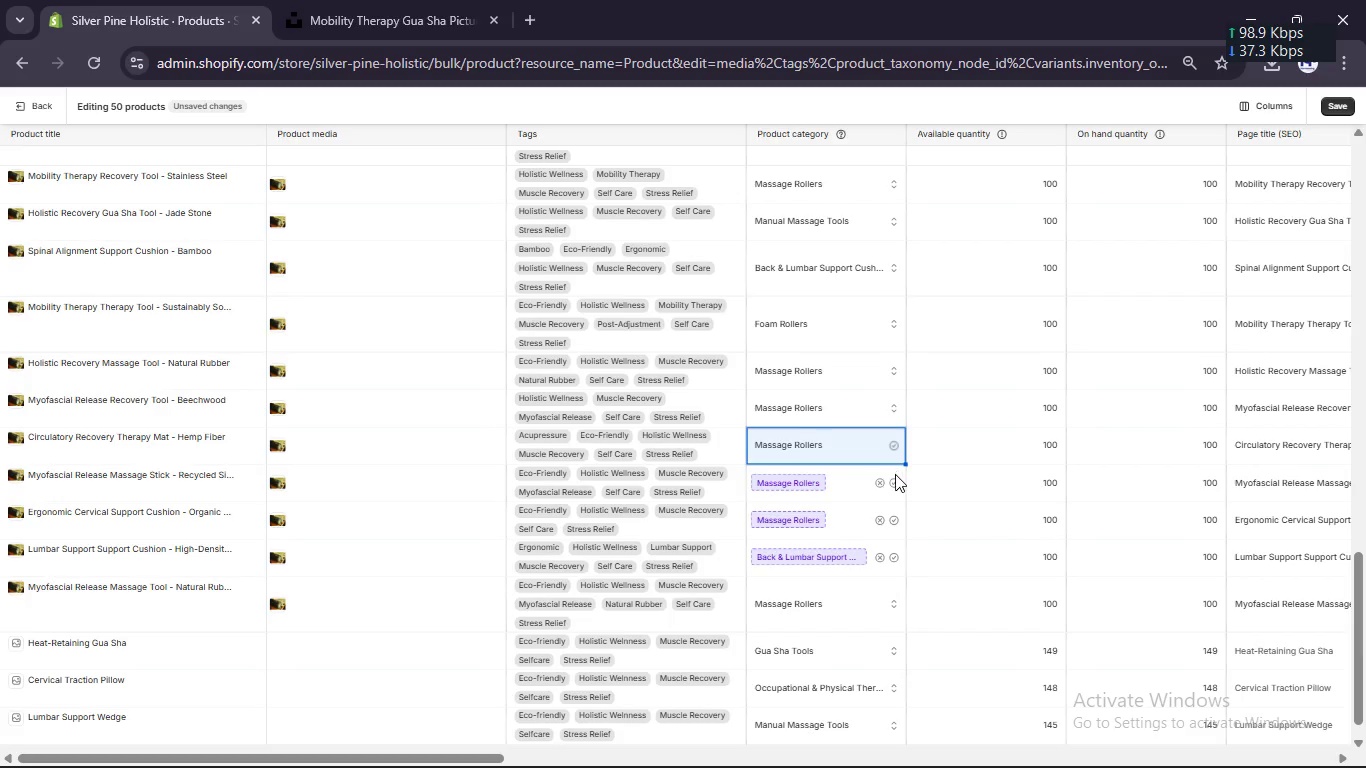 
left_click([896, 482])
 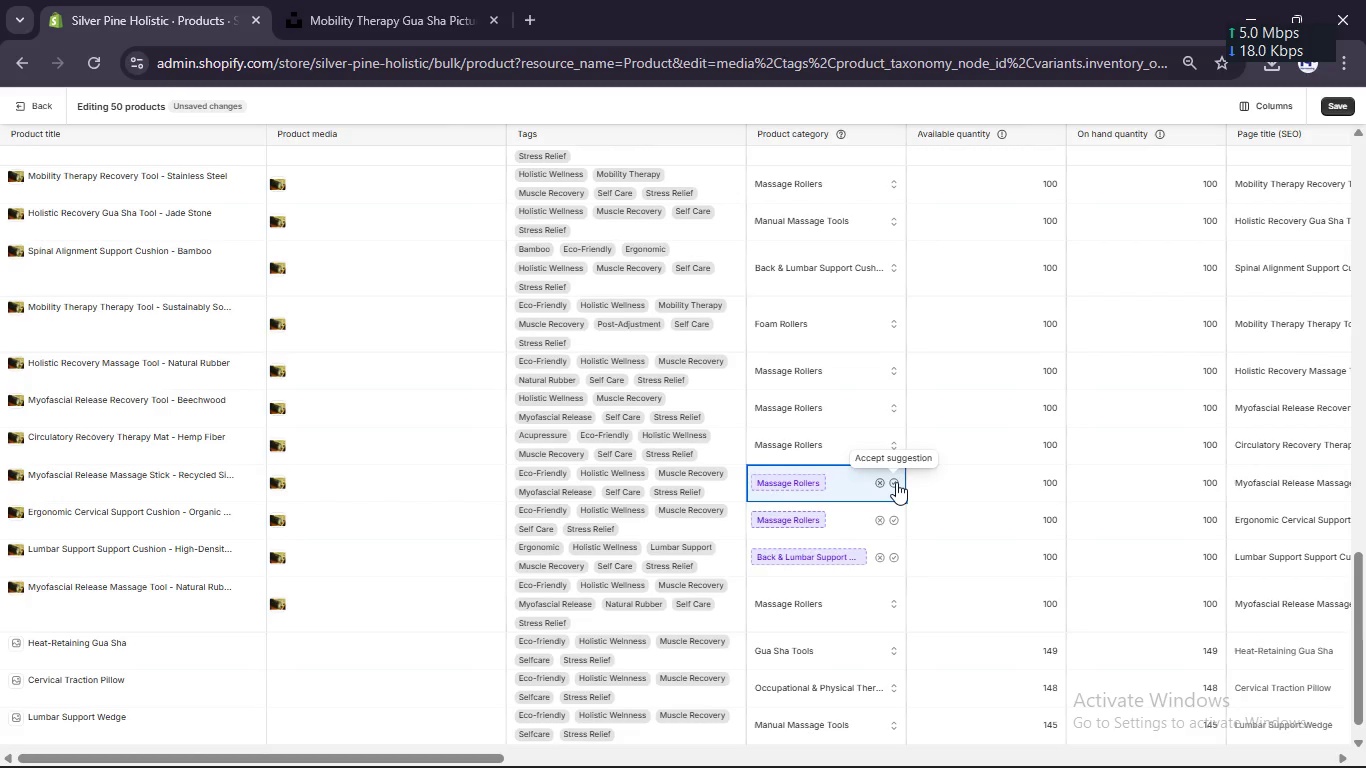 
left_click([896, 482])
 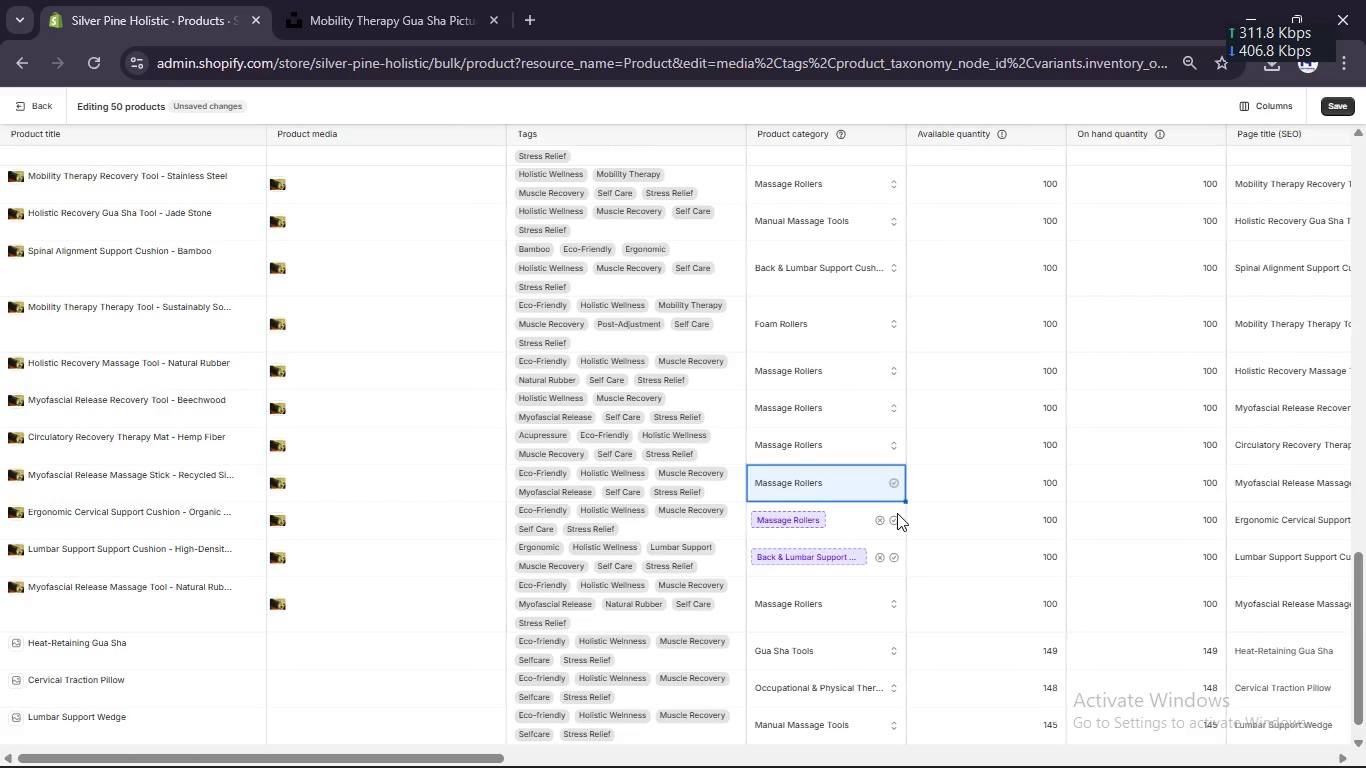 
left_click([899, 518])
 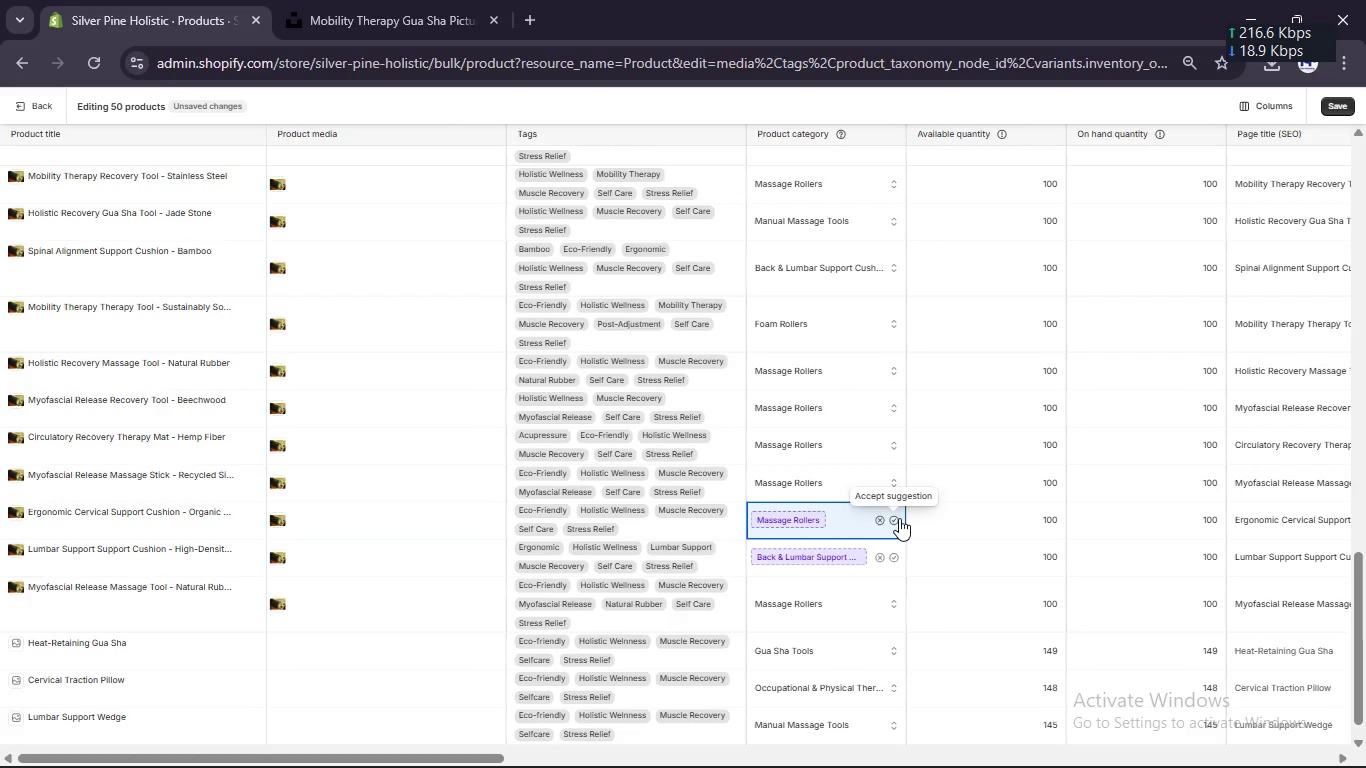 
left_click([899, 518])
 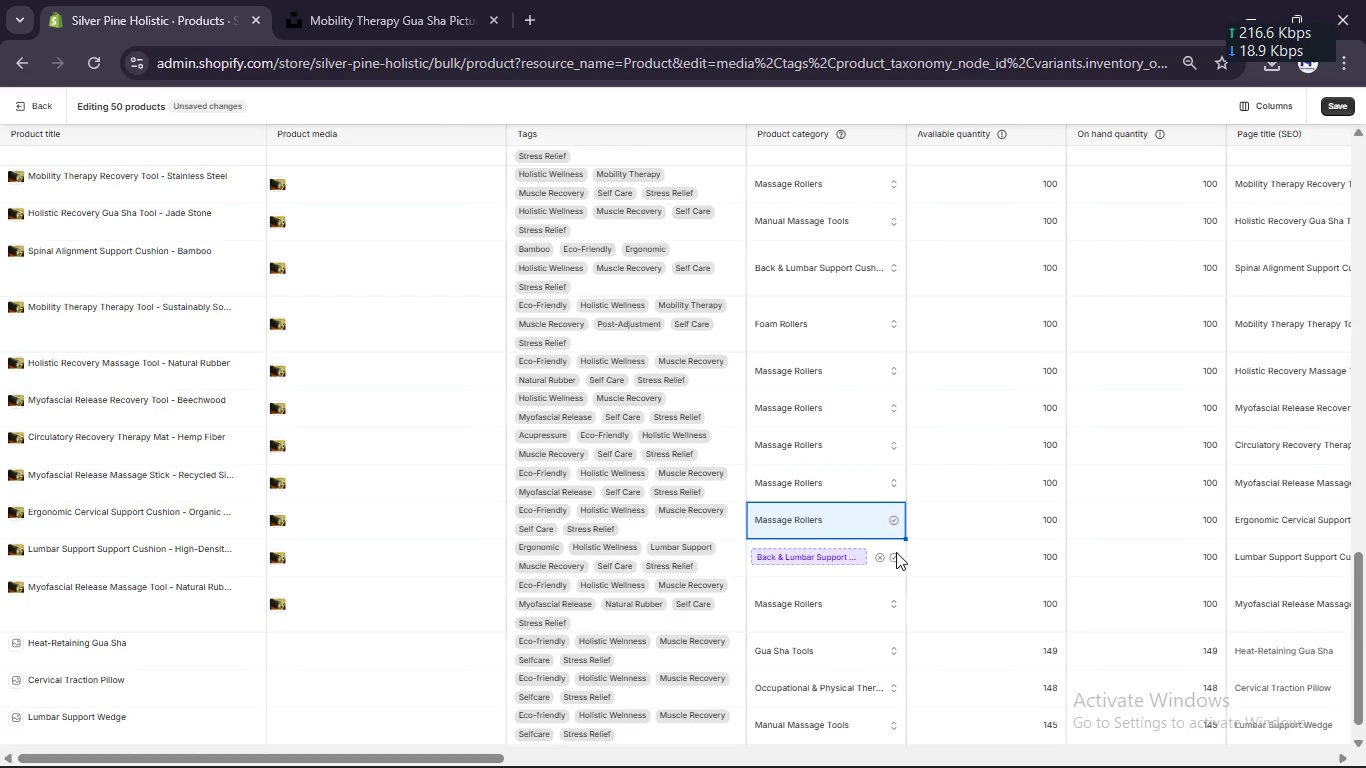 
left_click([896, 556])
 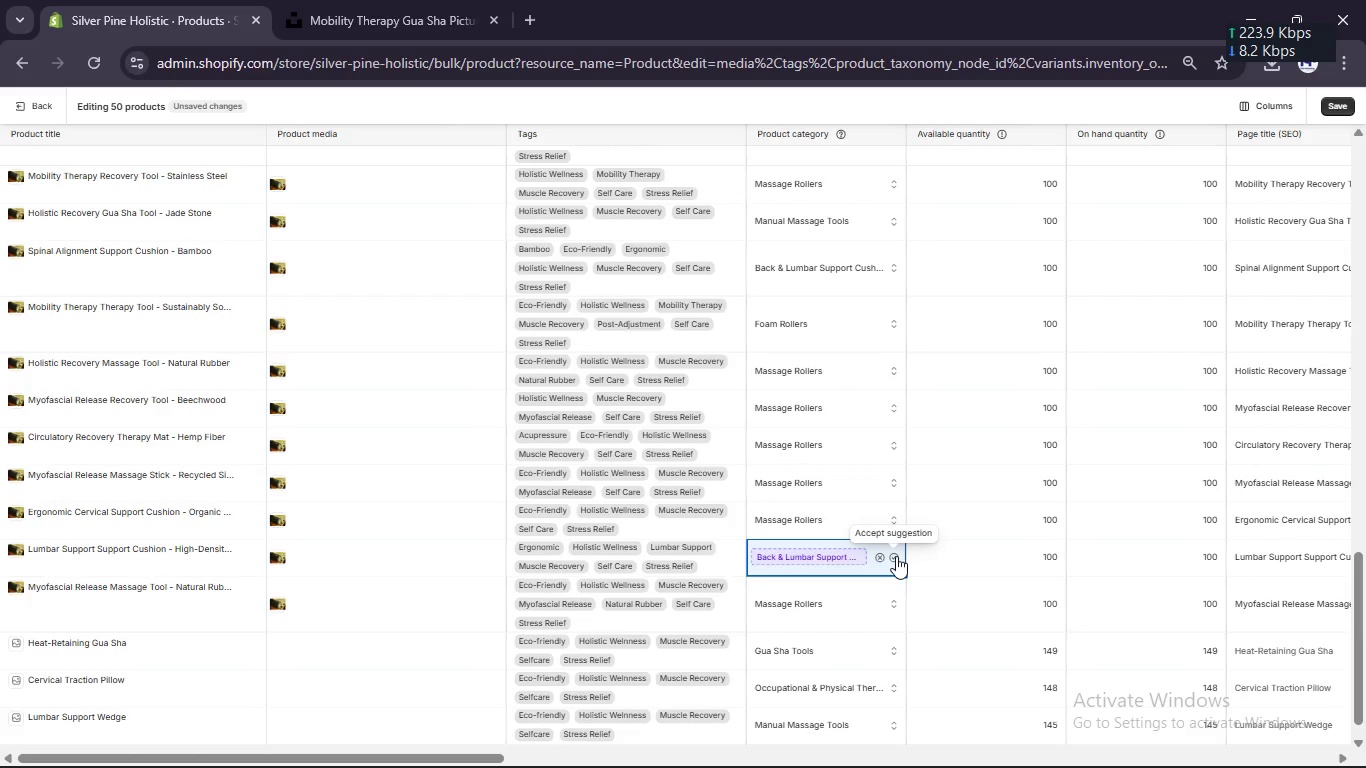 
left_click([896, 556])
 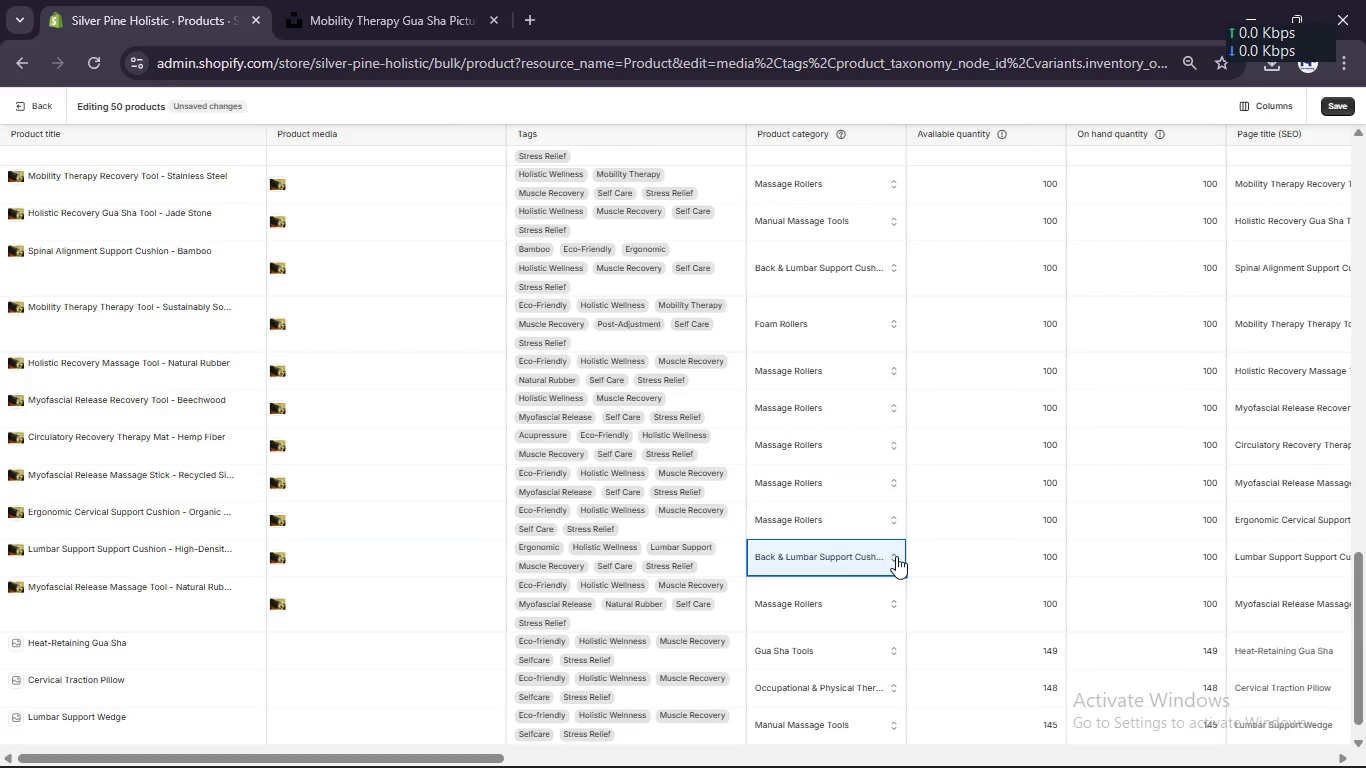 
wait(20.06)
 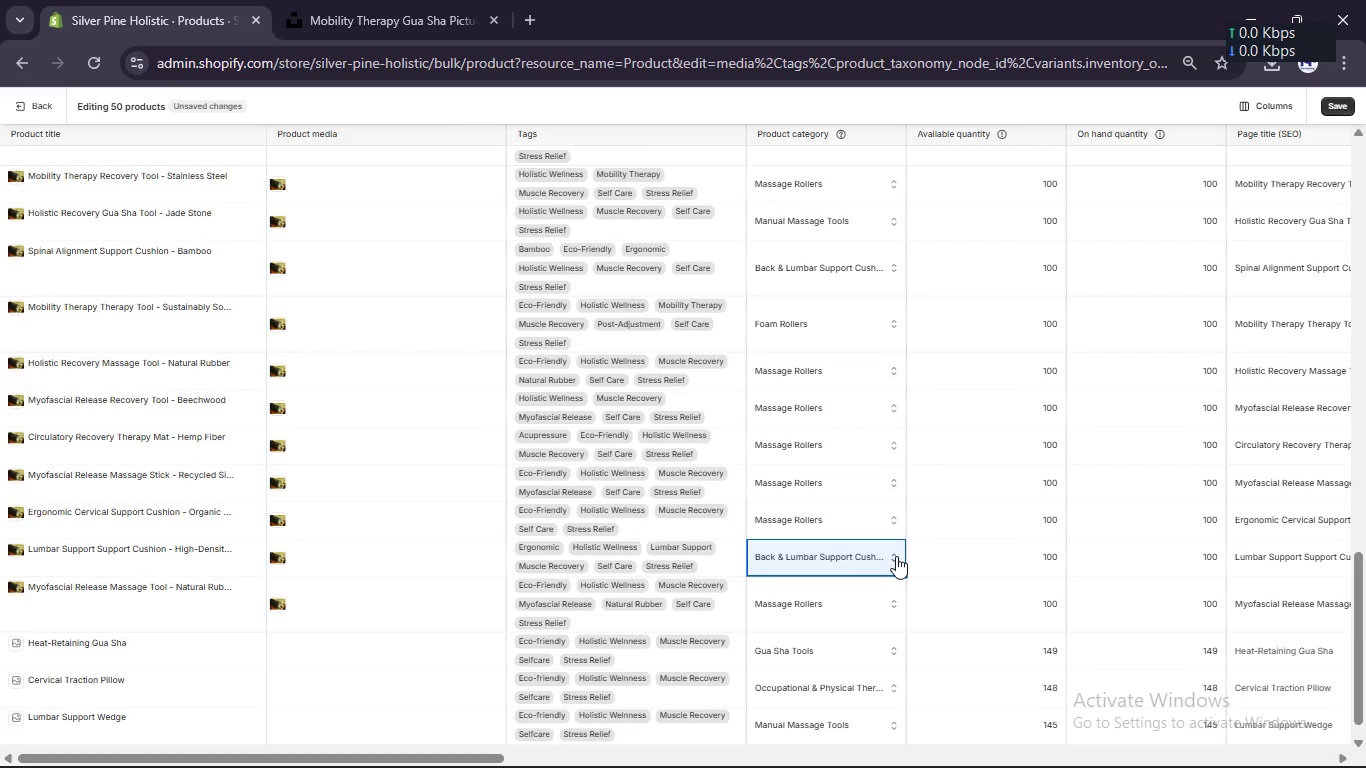 
left_click([1334, 101])
 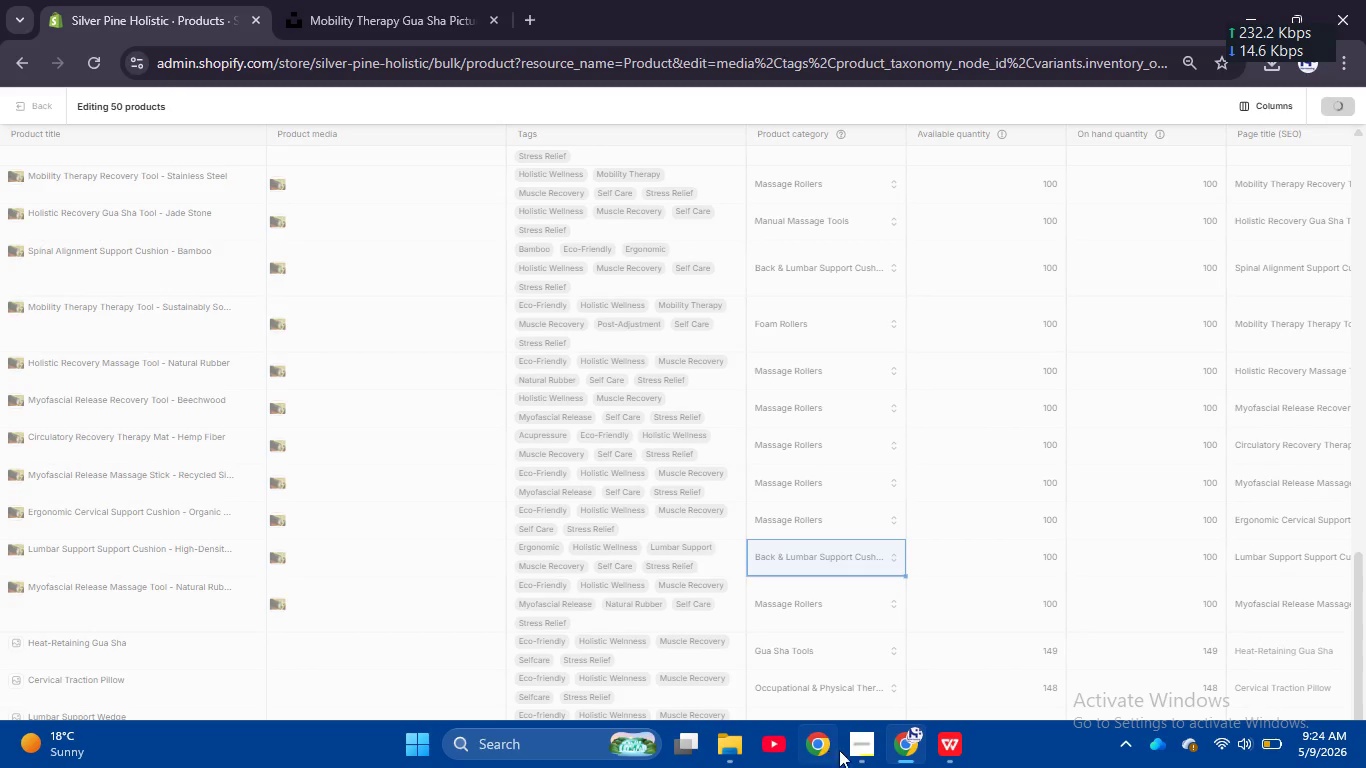 
left_click([863, 756])